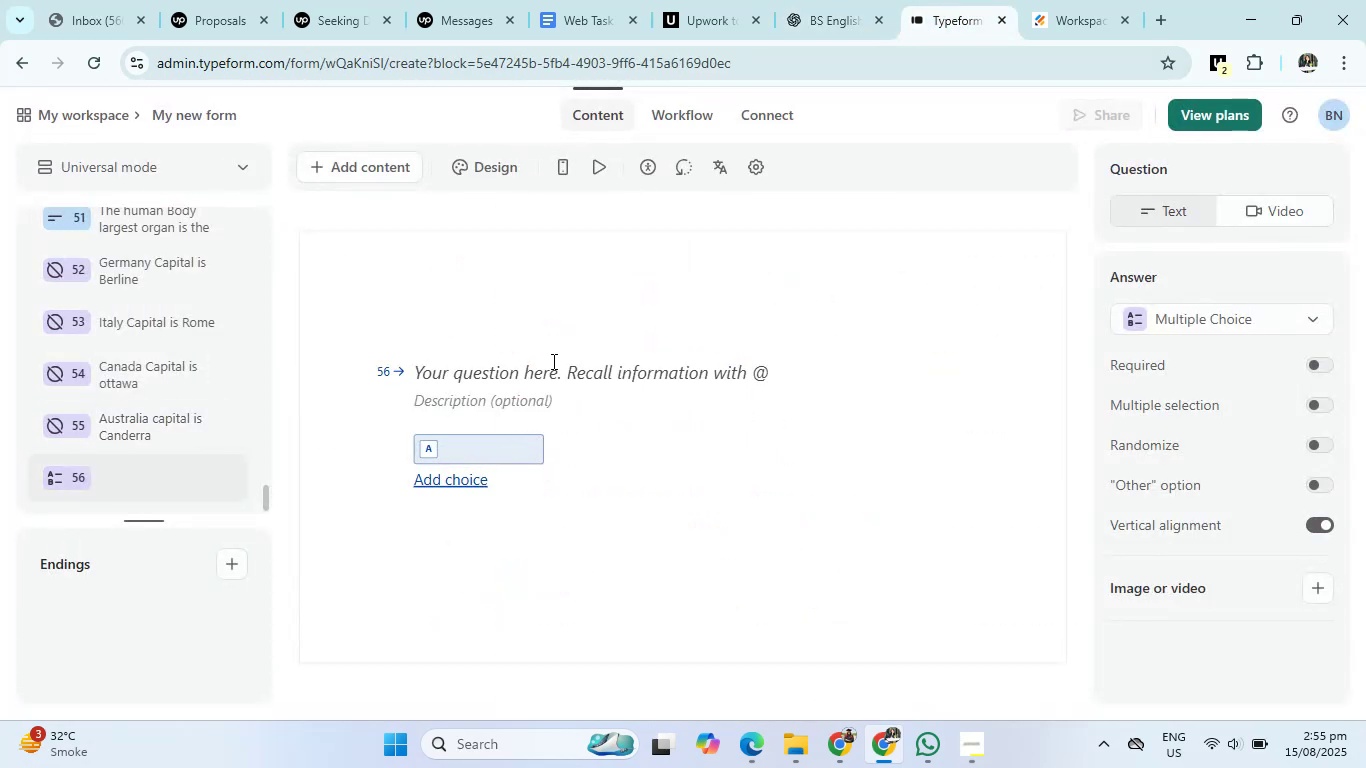 
left_click([549, 370])
 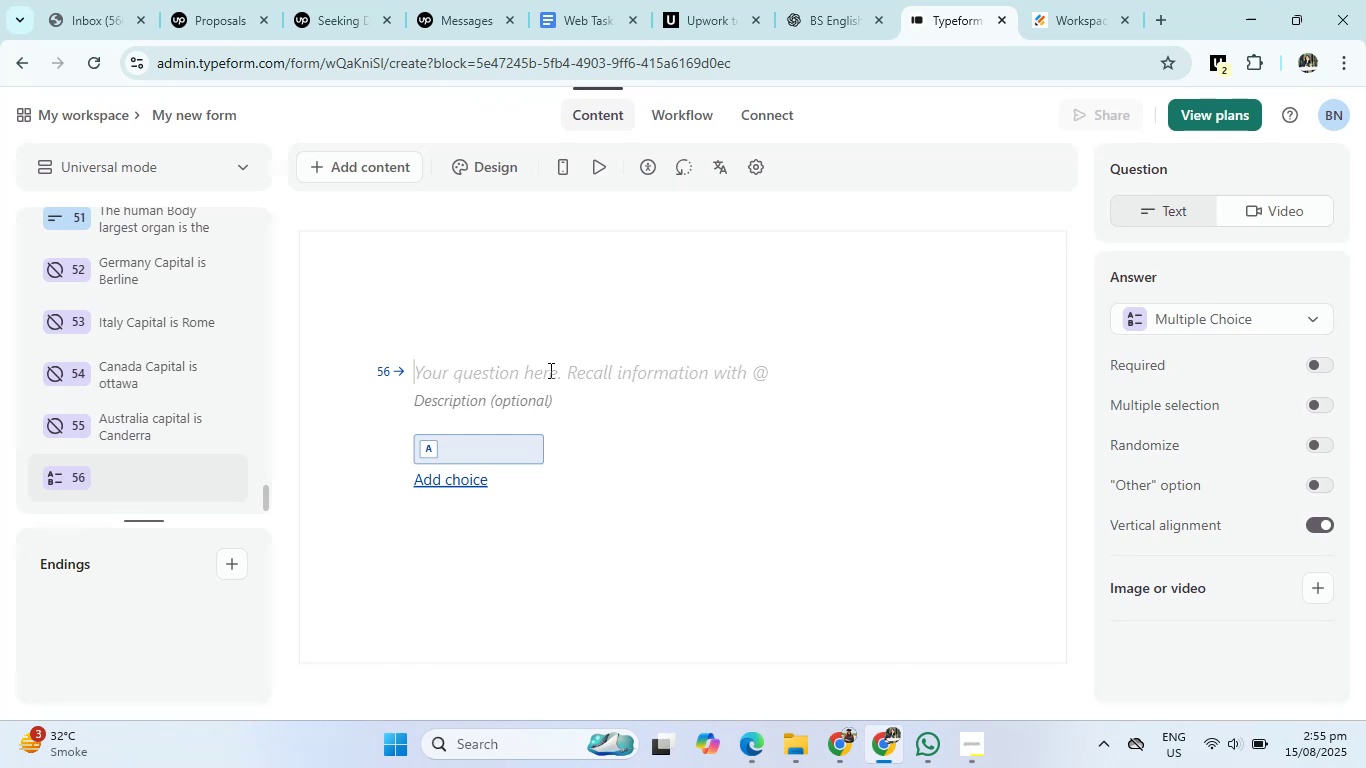 
type(Wi)
key(Backspace)
type(hich is the Coldest Planet on earth)
 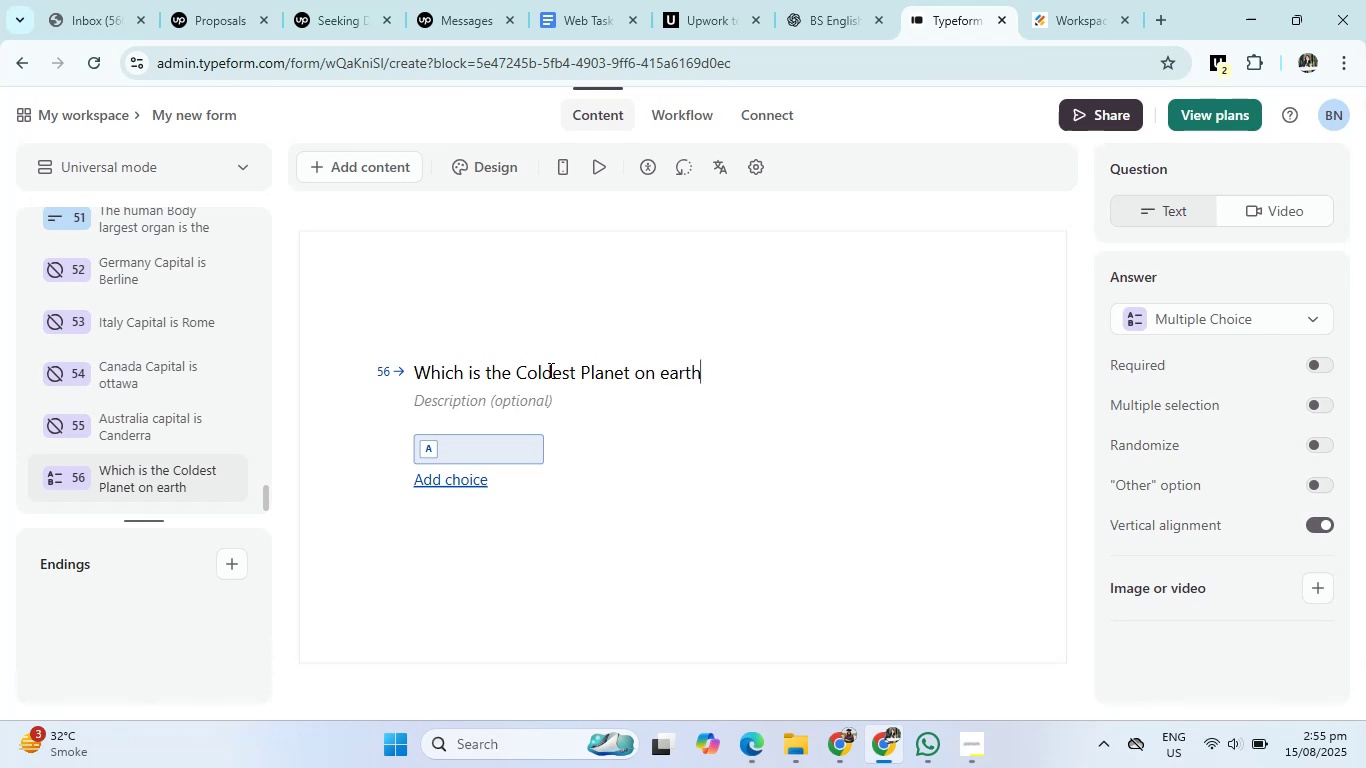 
scroll: coordinate [549, 370], scroll_direction: down, amount: 1.0
 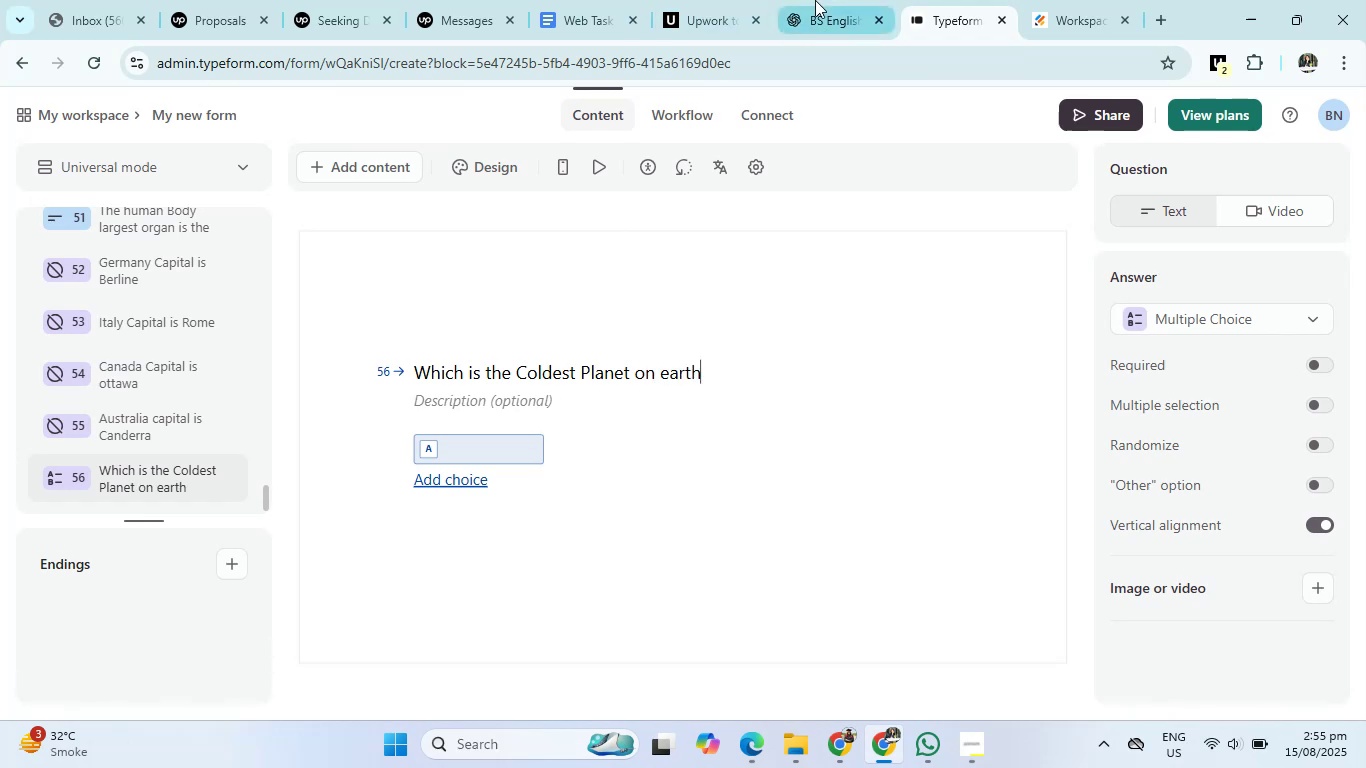 
left_click([821, 0])
 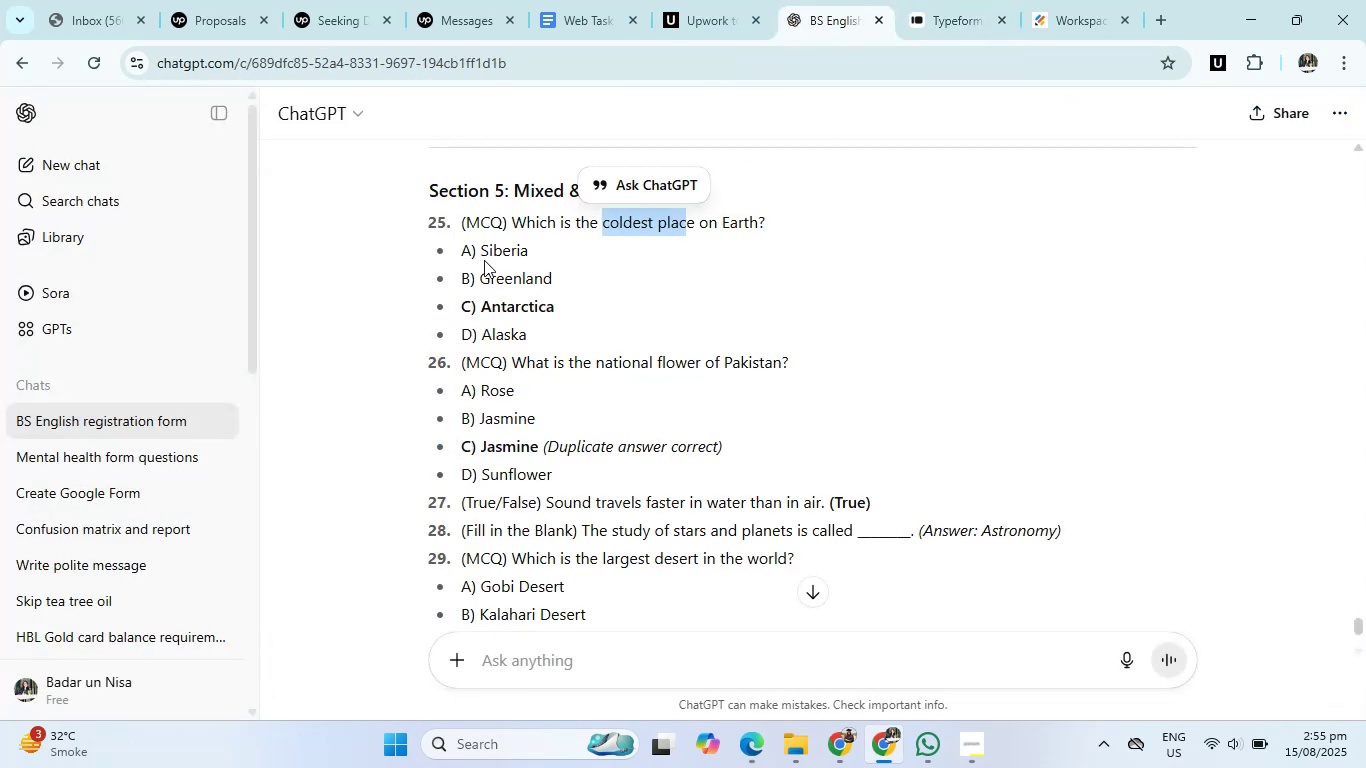 
left_click_drag(start_coordinate=[480, 250], to_coordinate=[534, 339])
 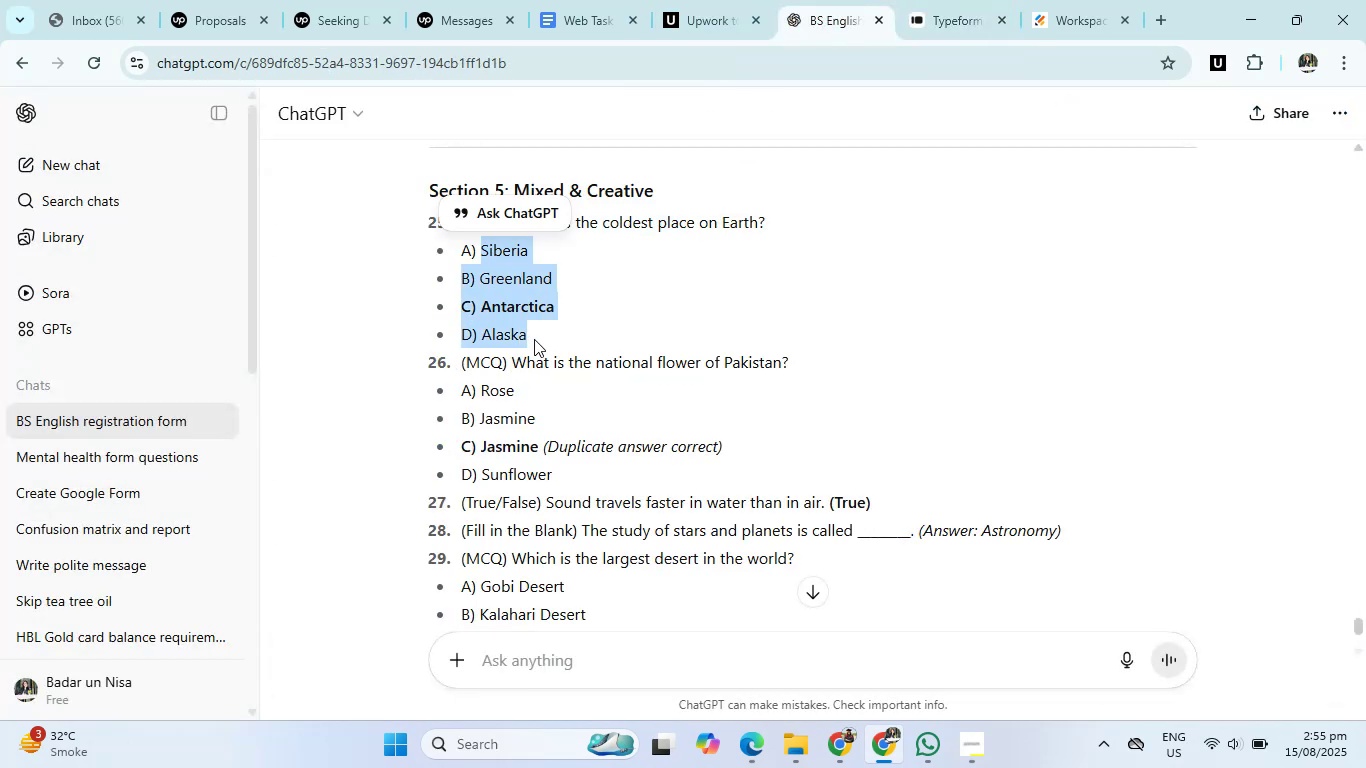 
key(Control+C)
 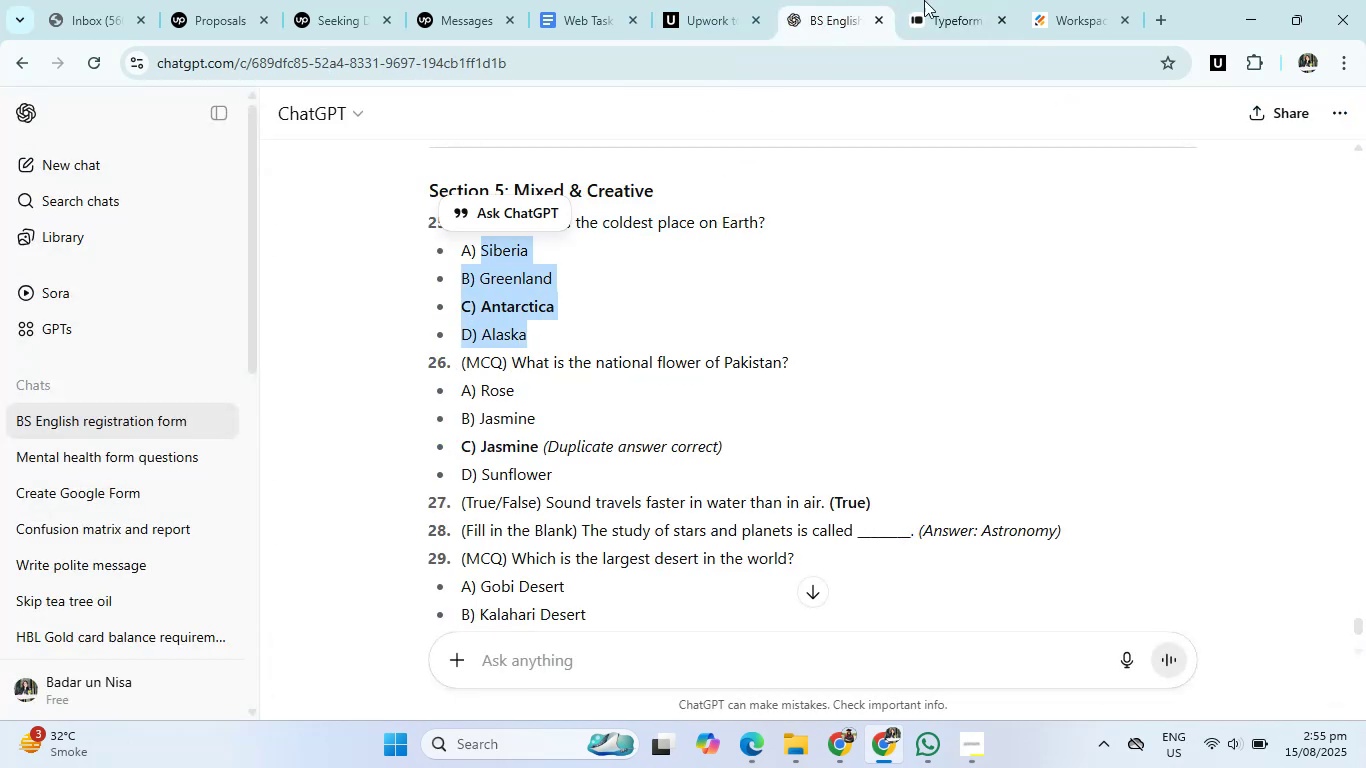 
left_click([924, 0])
 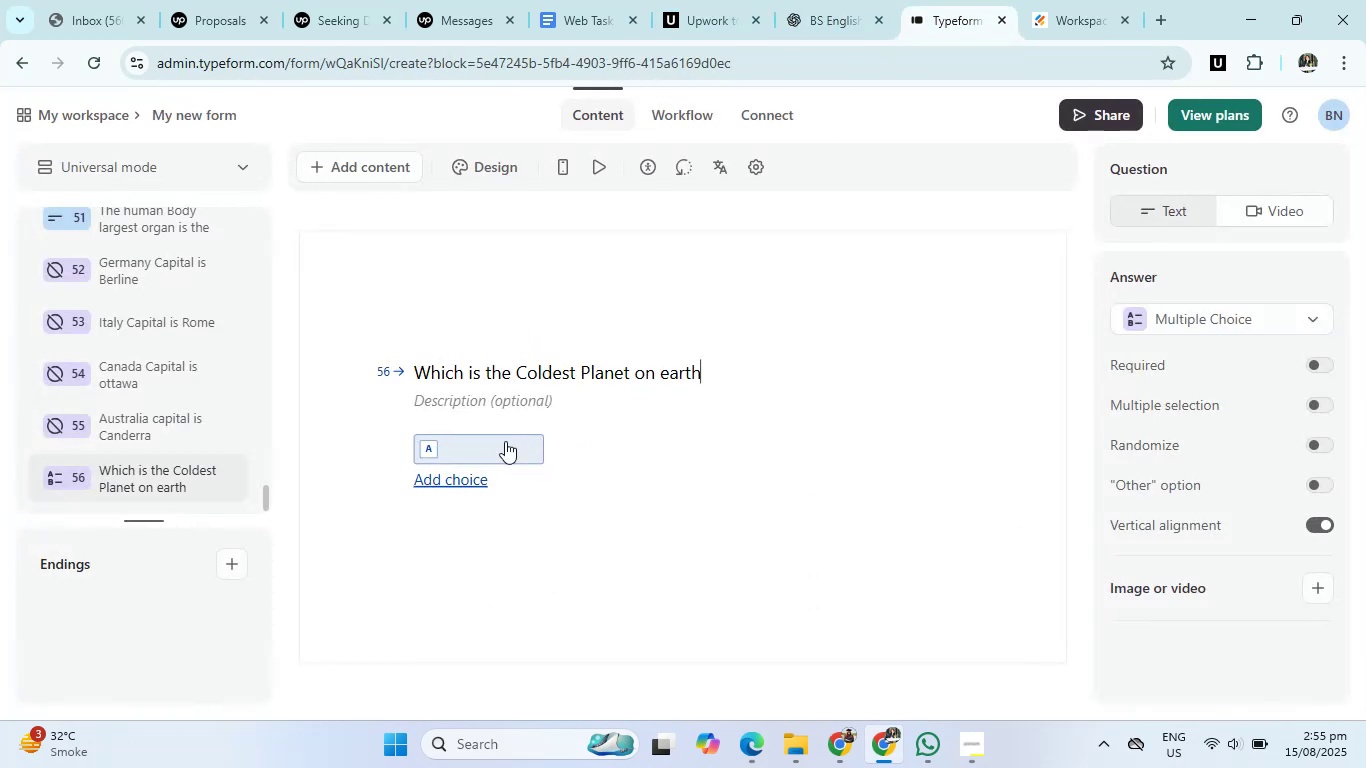 
left_click([503, 443])
 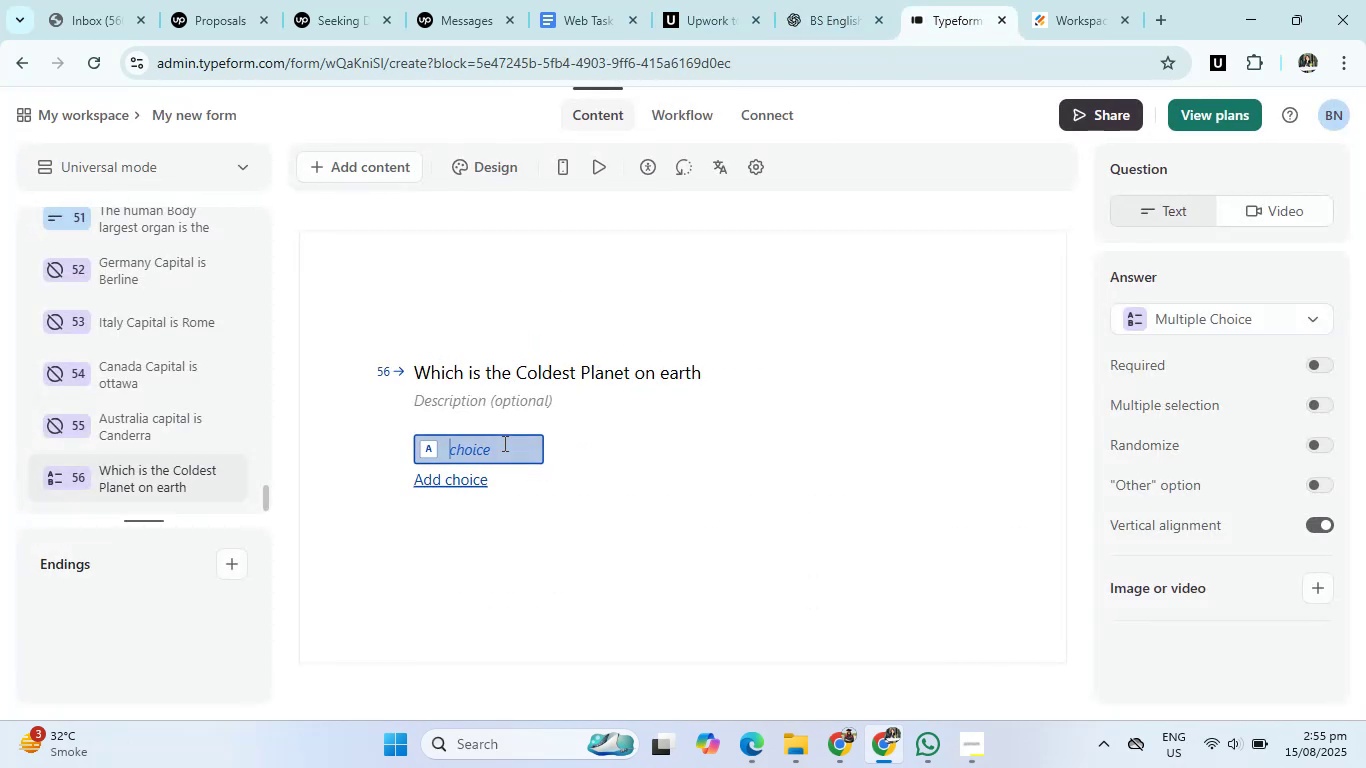 
key(Control+V)
 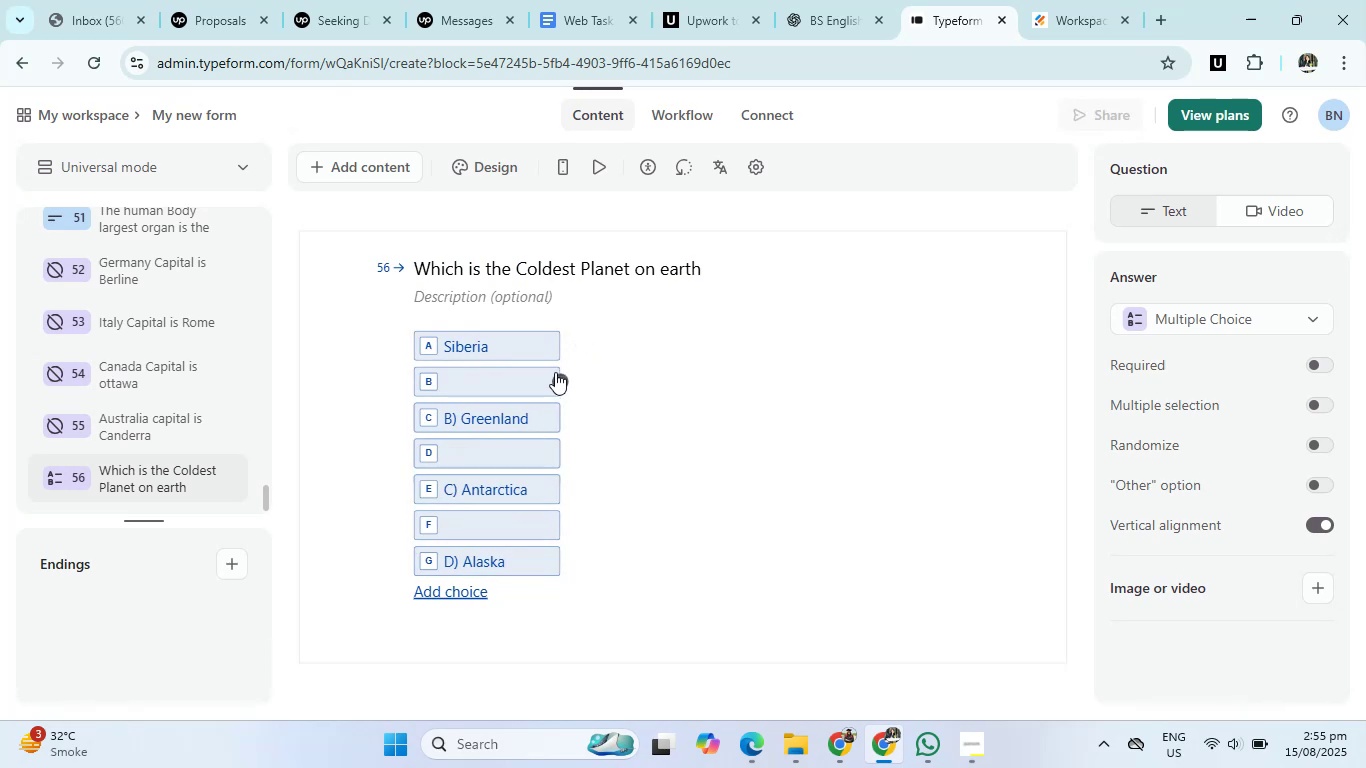 
left_click([560, 381])
 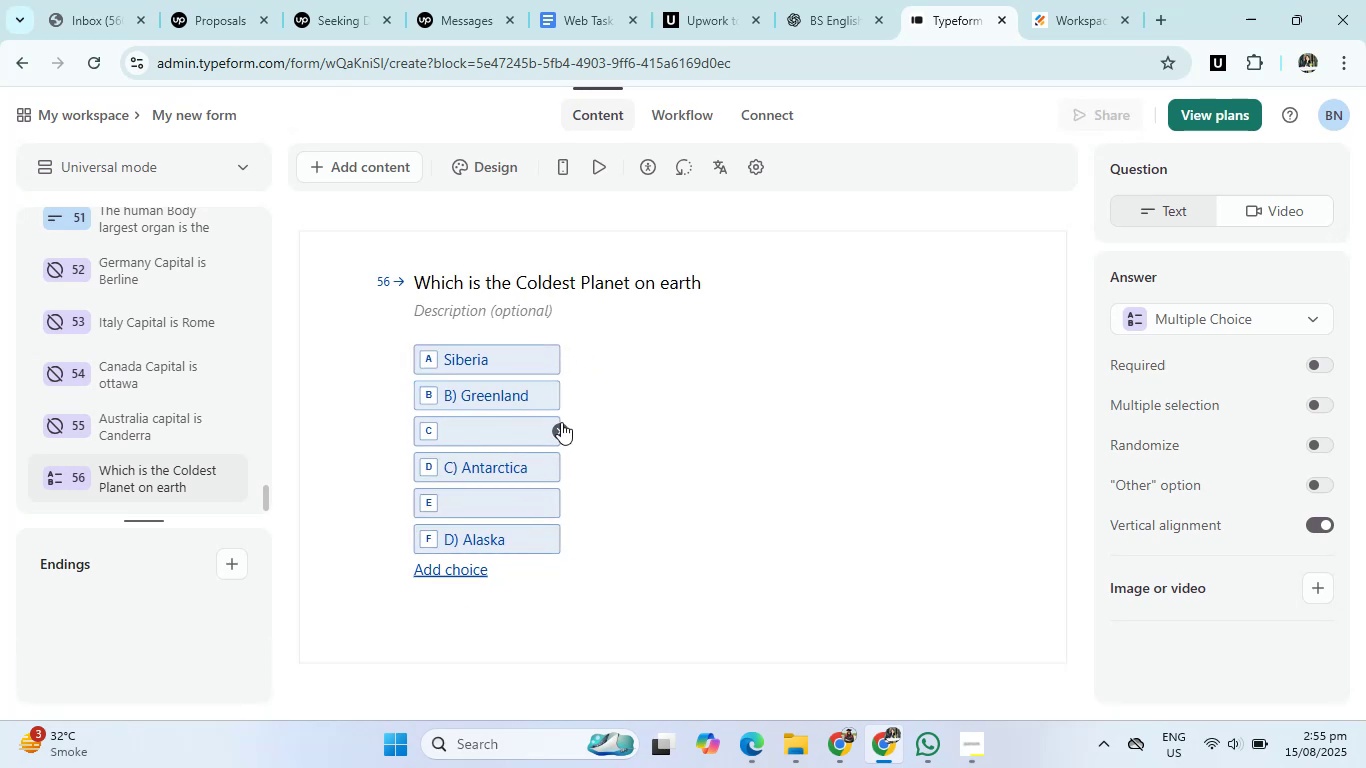 
left_click([562, 429])
 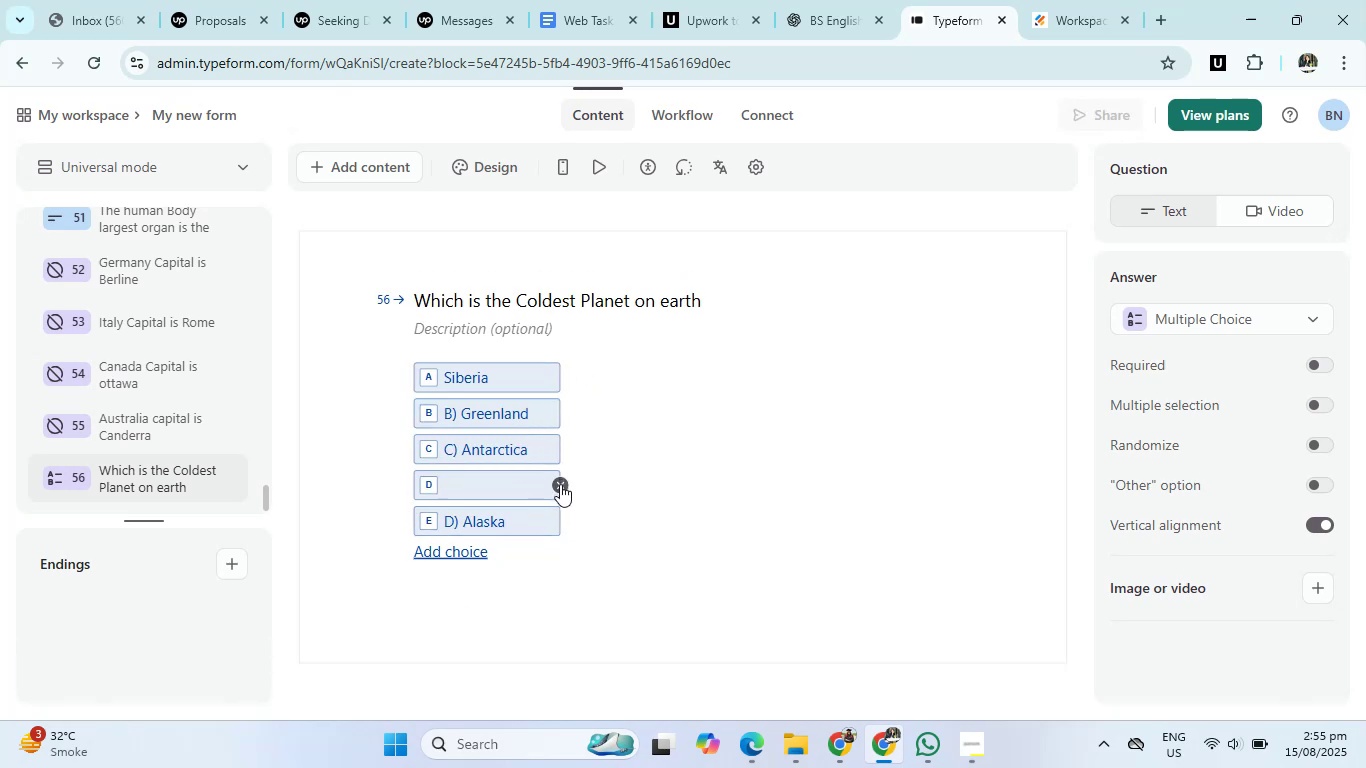 
left_click([561, 488])
 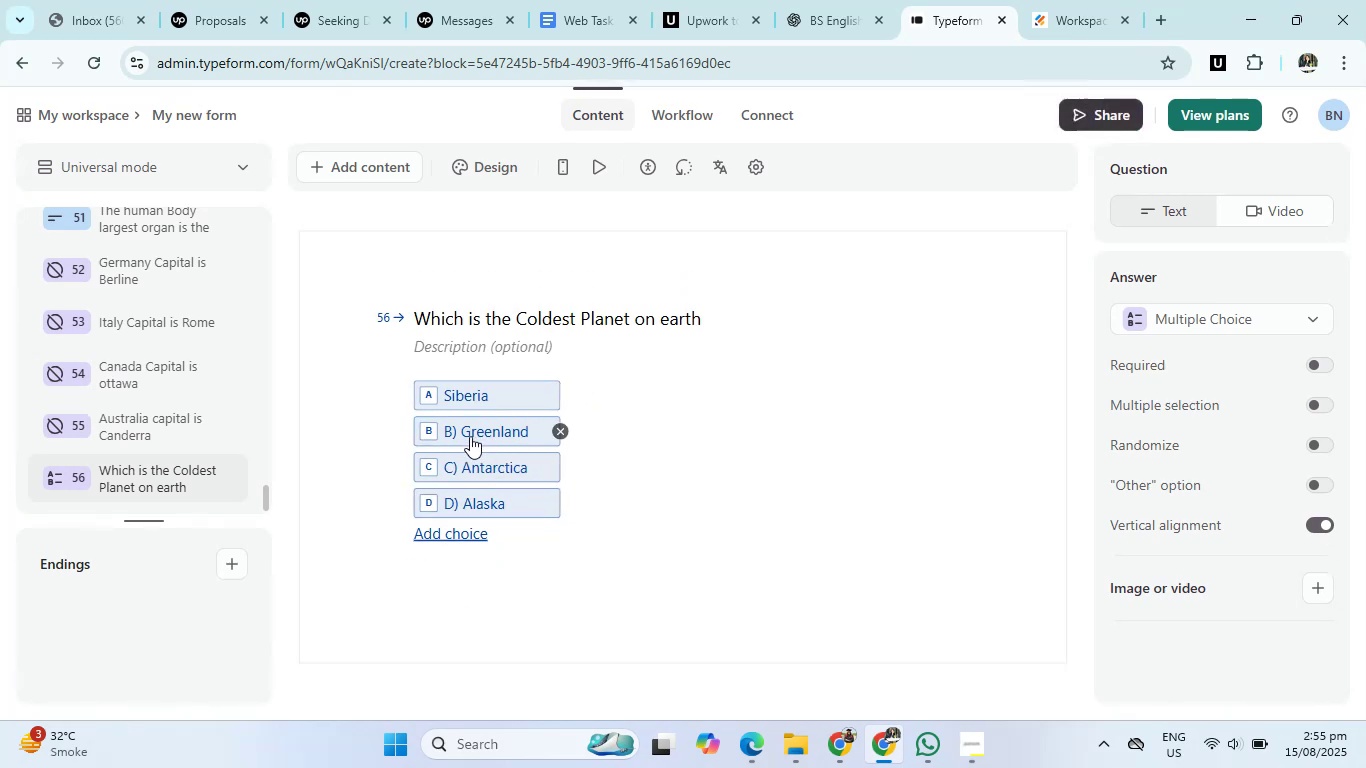 
left_click([470, 436])
 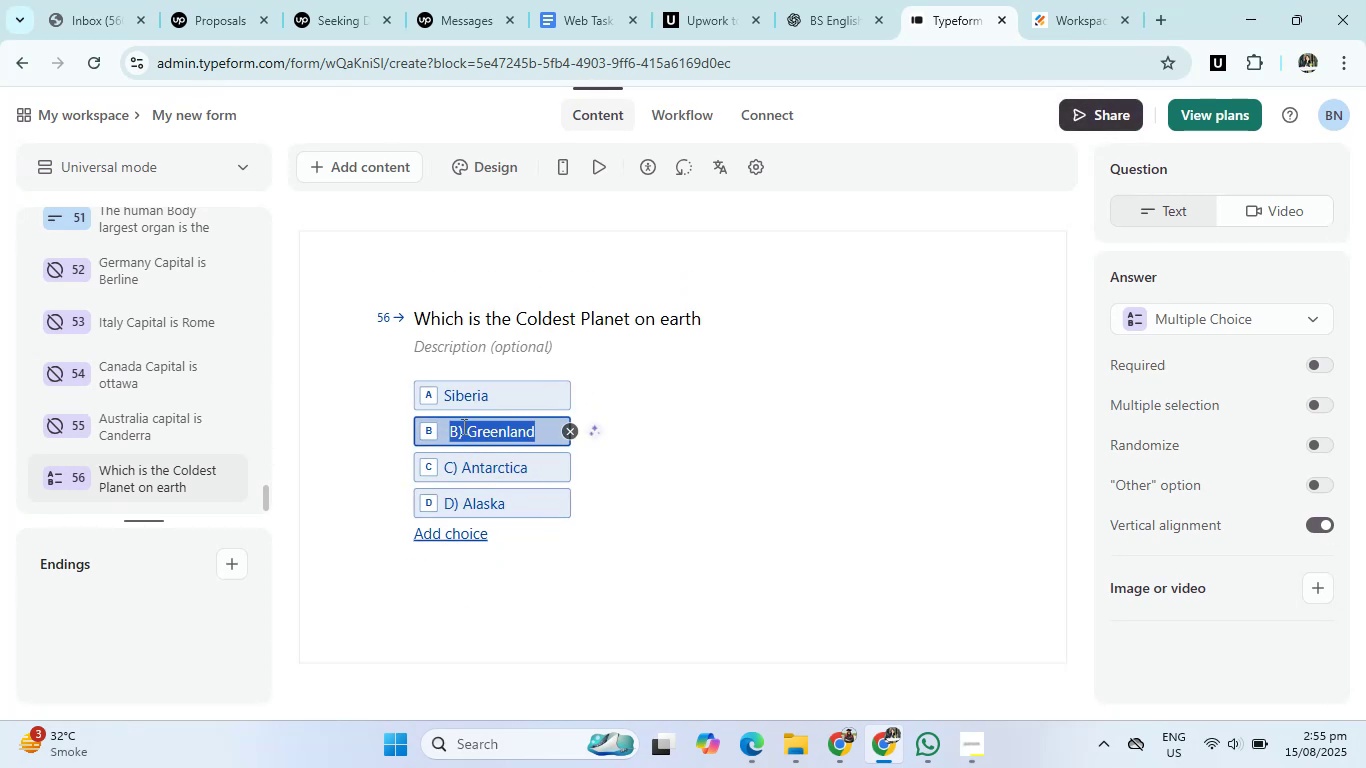 
left_click([462, 426])
 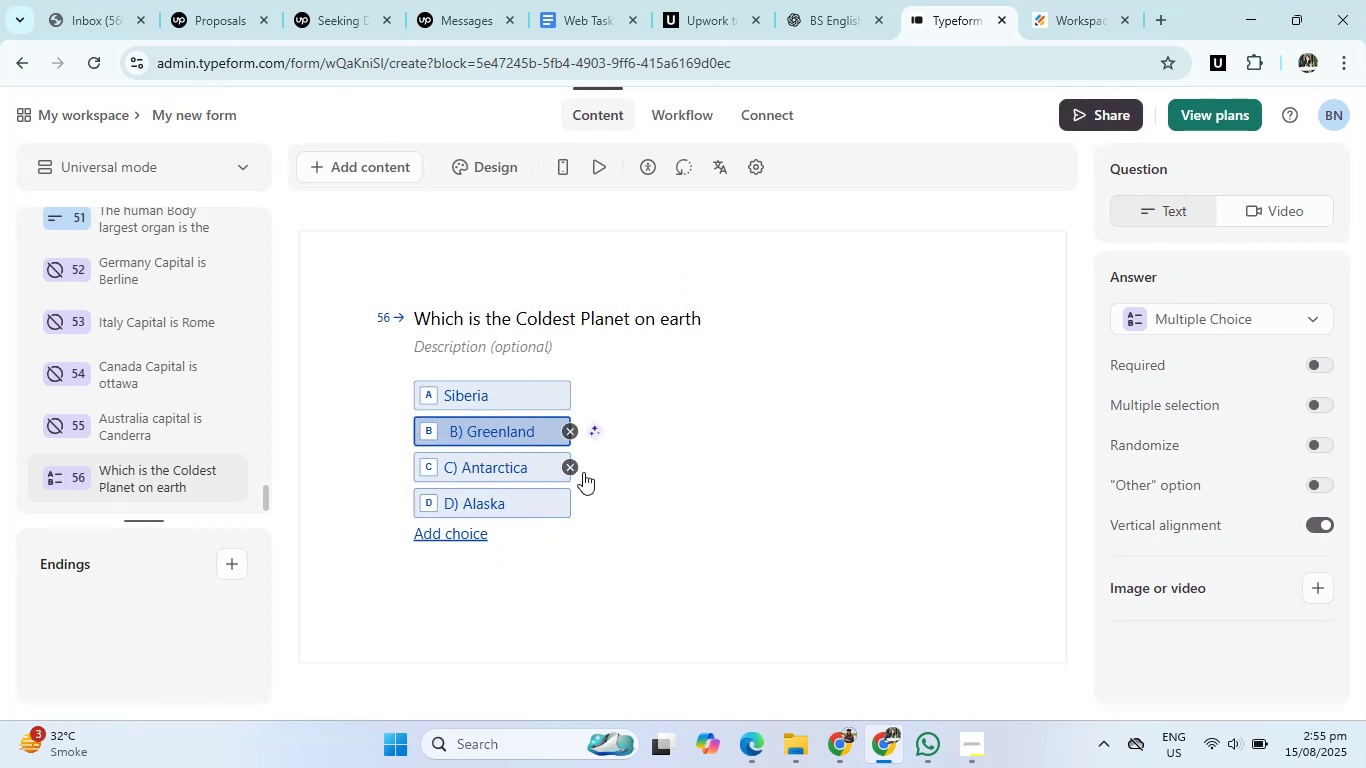 
key(ArrowRight)
 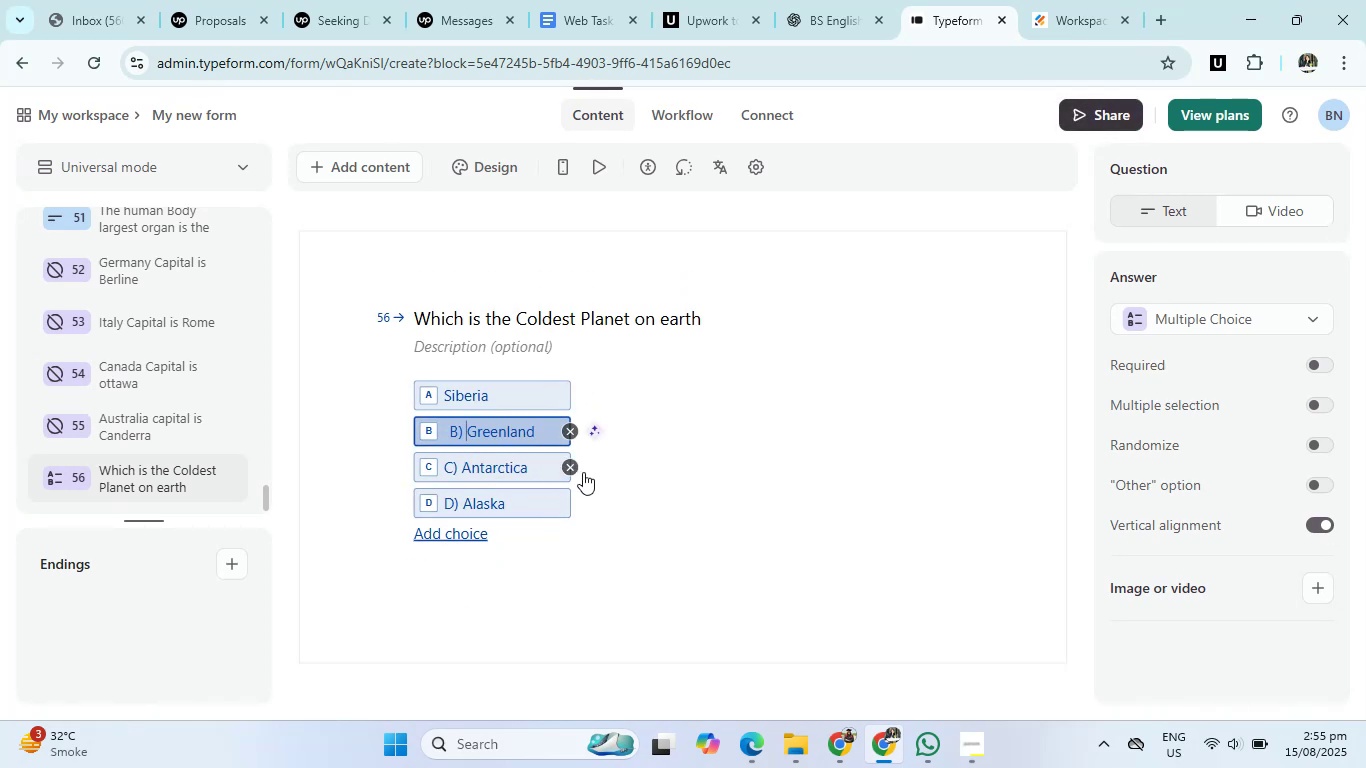 
key(Backspace)
 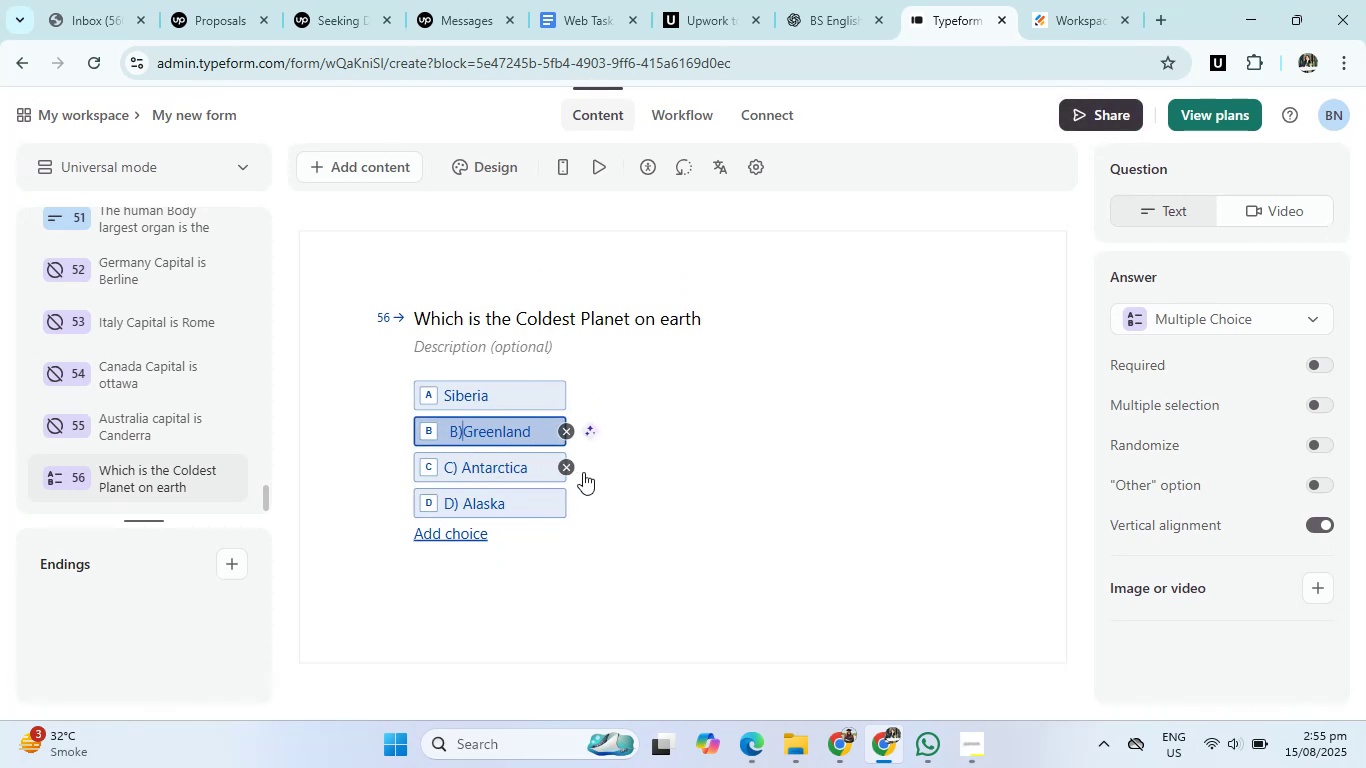 
key(Backspace)
 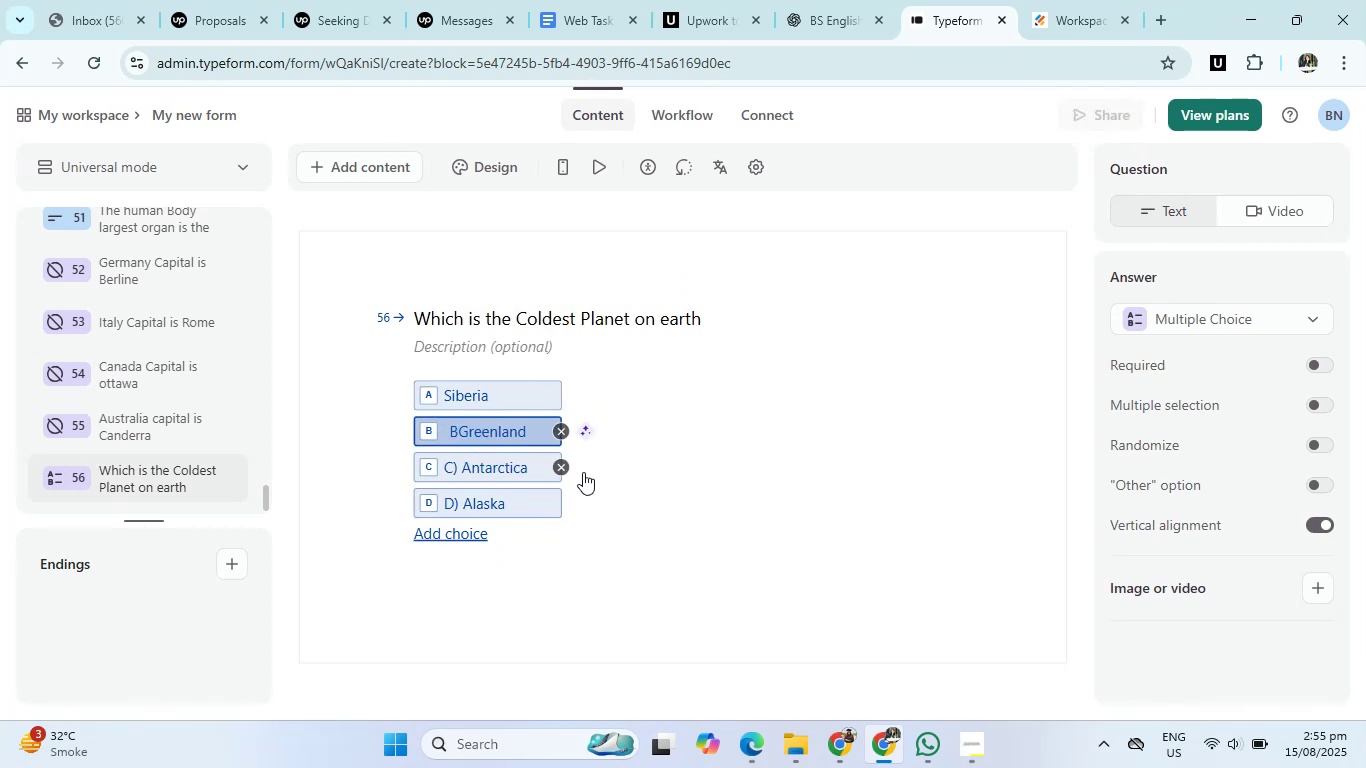 
key(Backspace)
 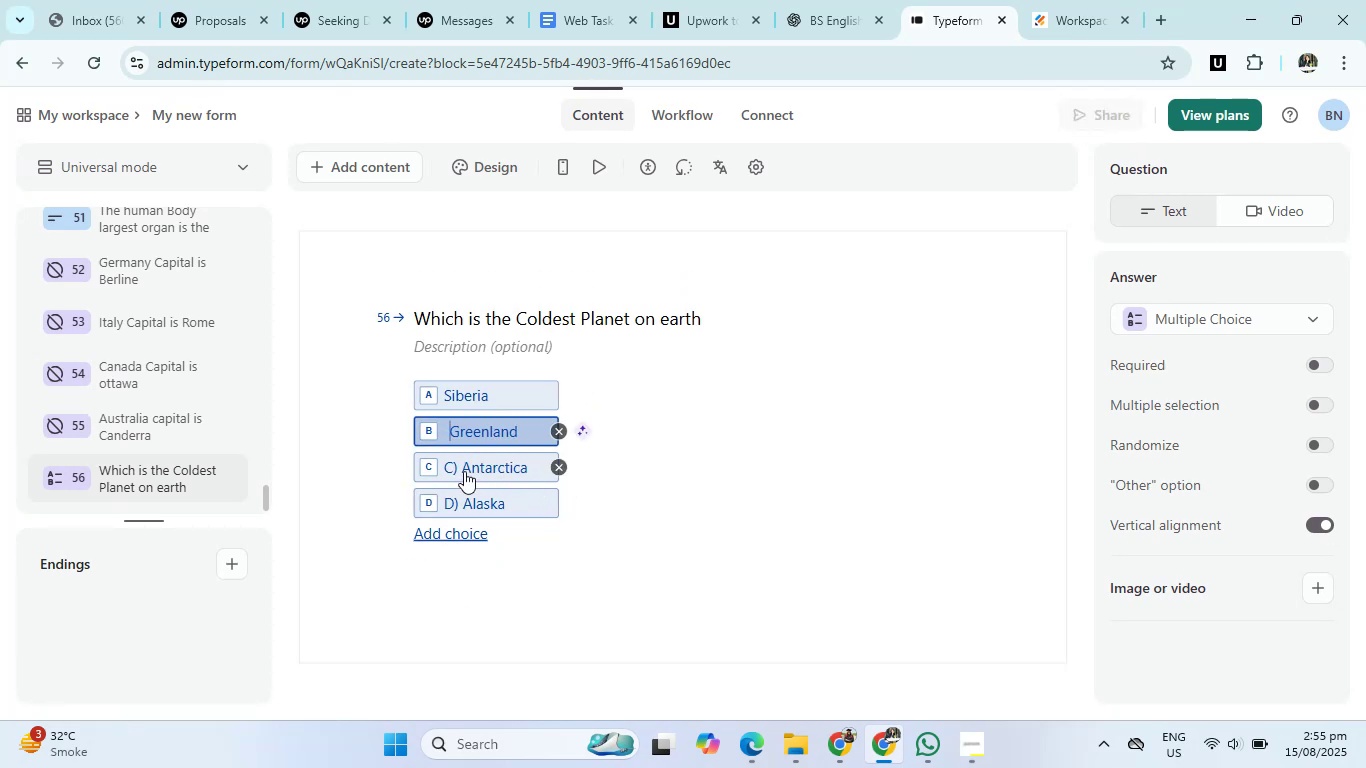 
left_click([464, 470])
 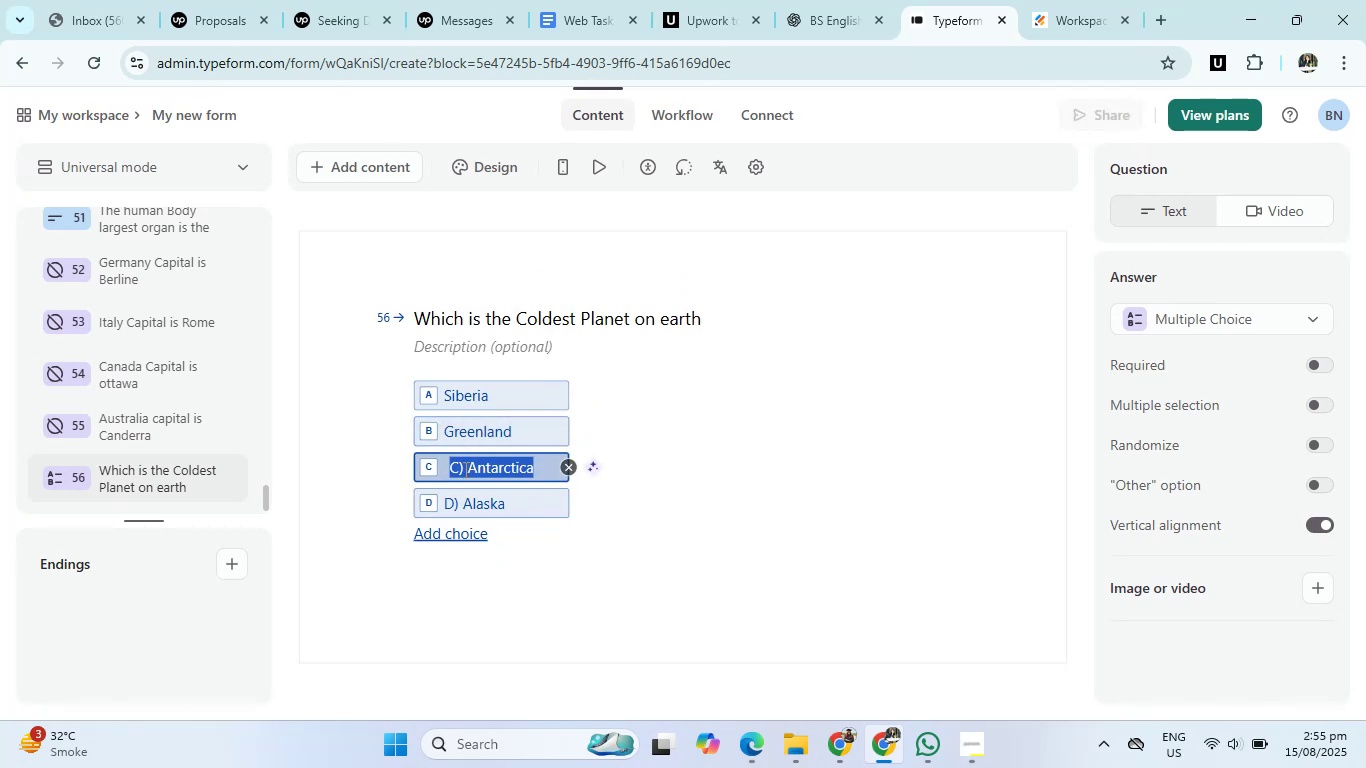 
left_click([464, 469])
 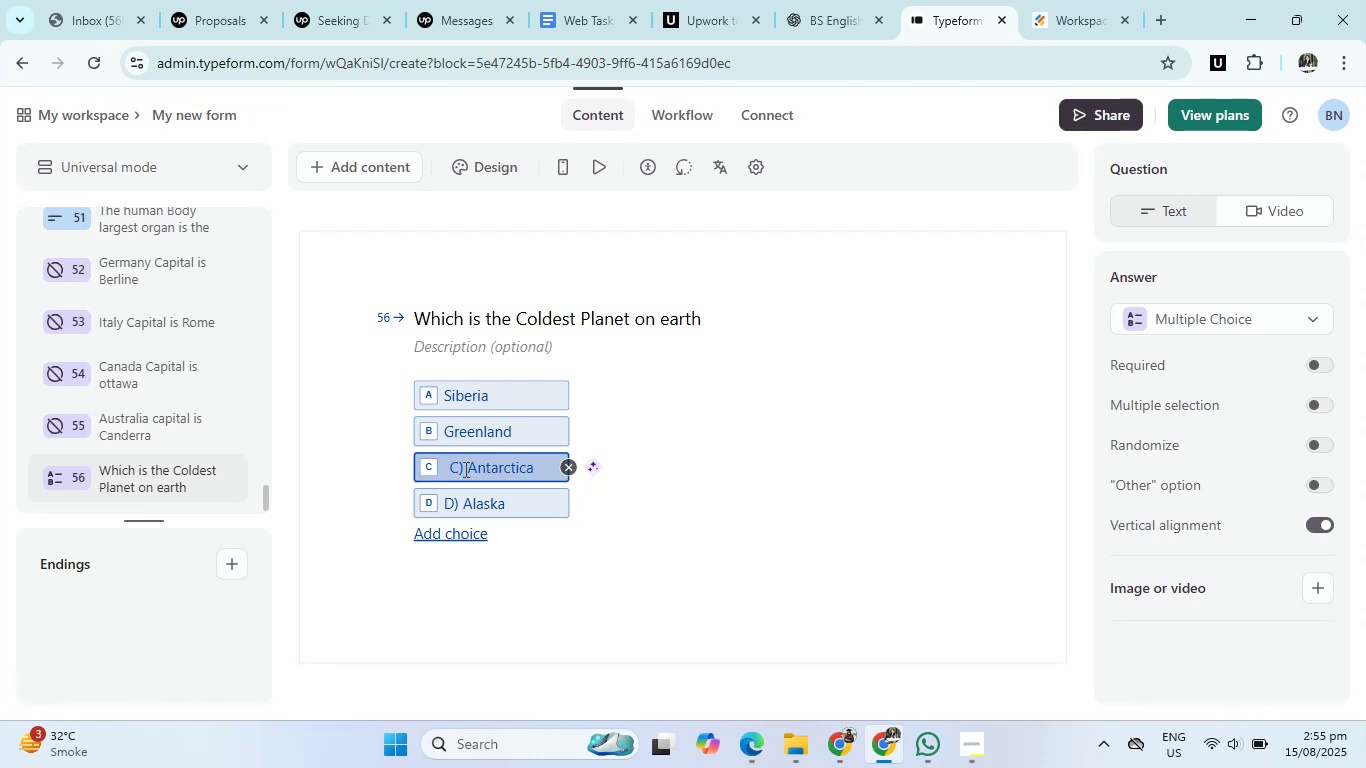 
key(ArrowRight)
 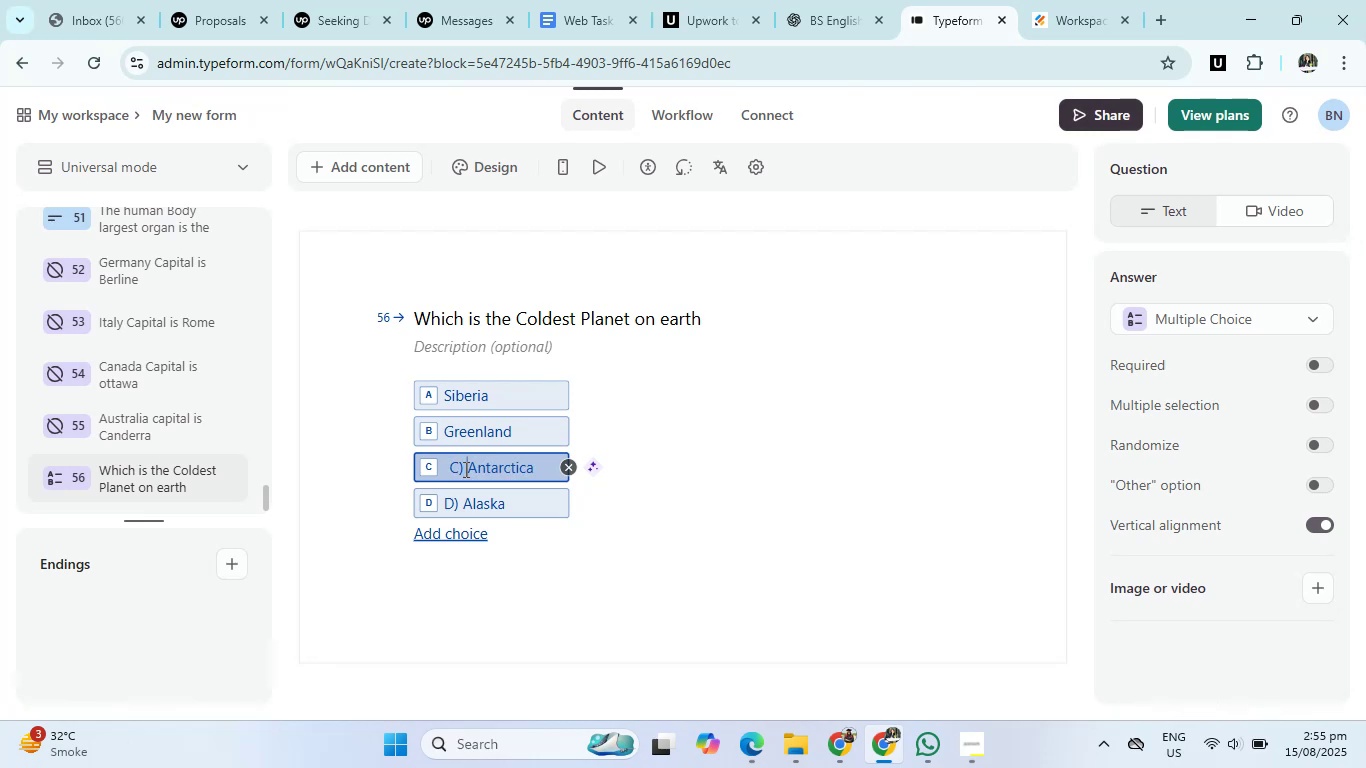 
key(Backspace)
 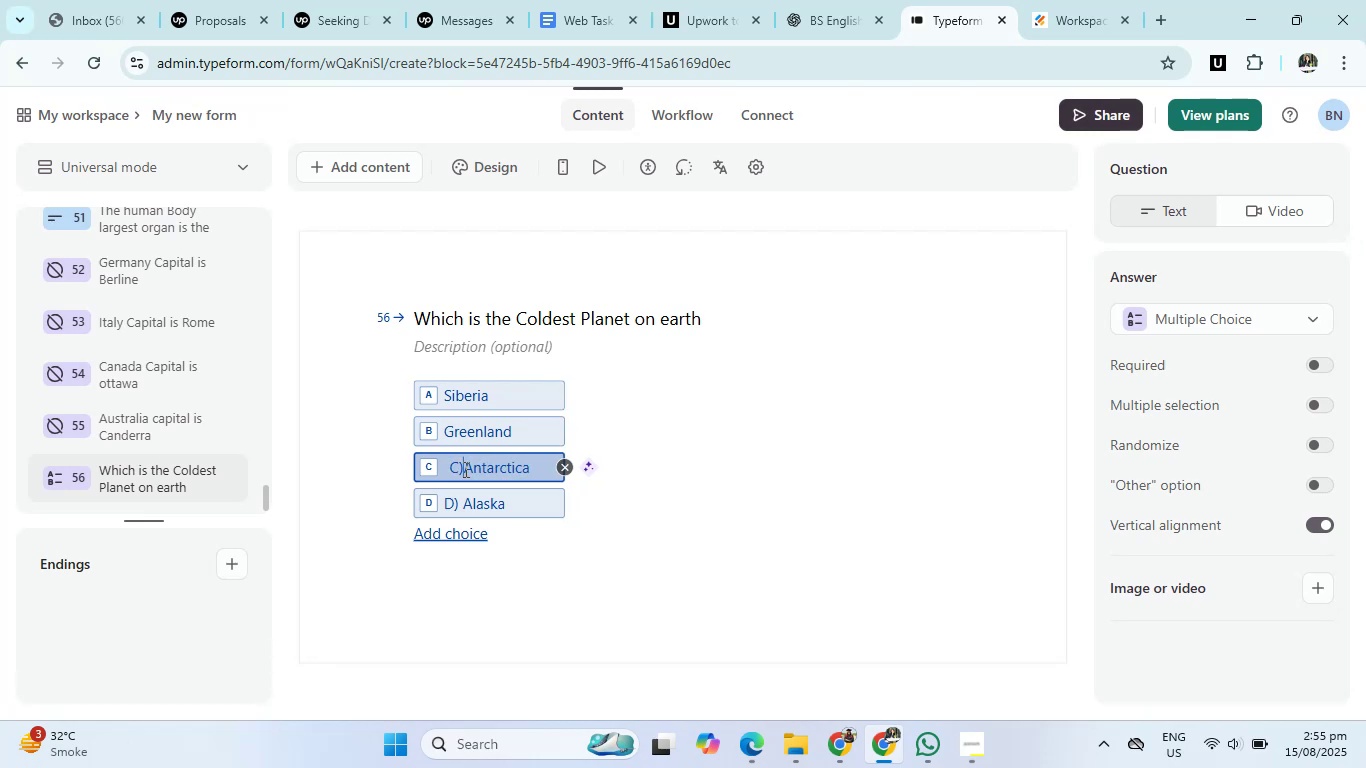 
key(Backspace)
 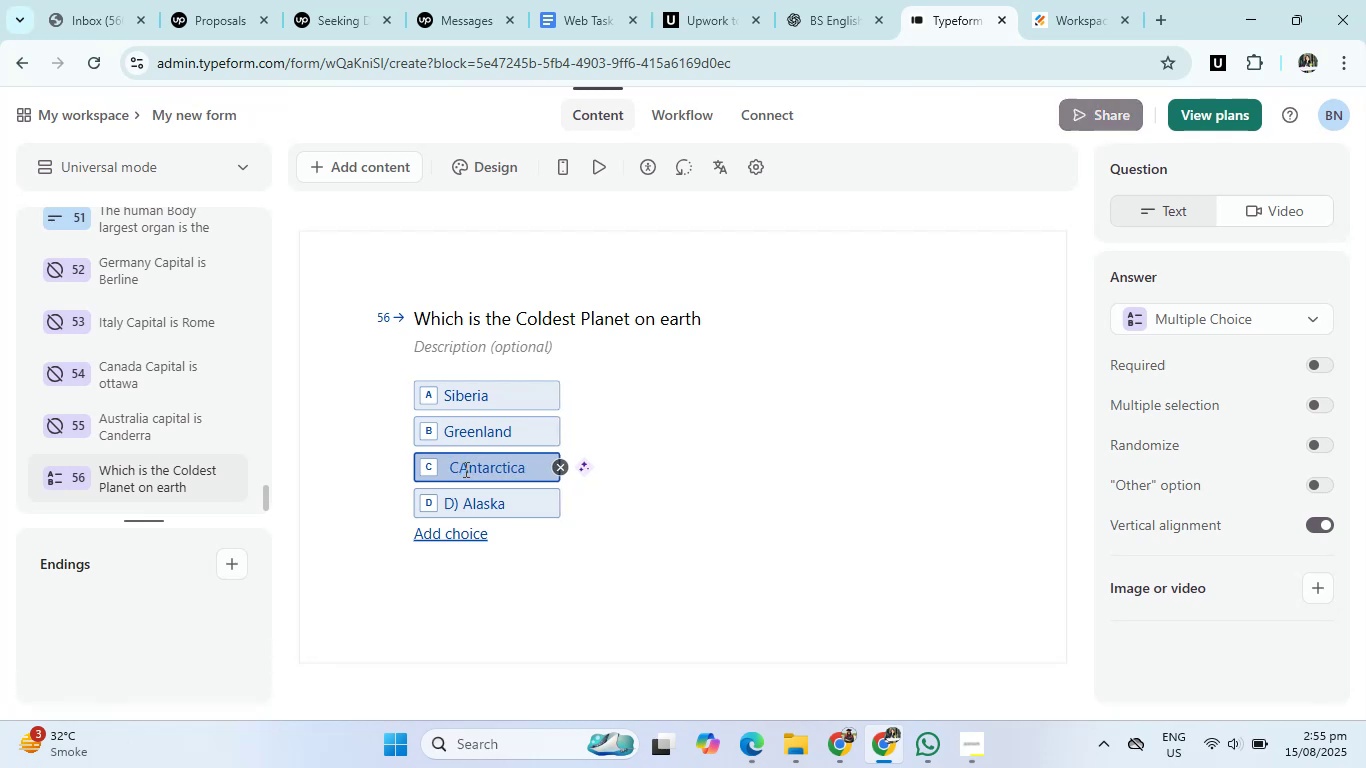 
key(Backspace)
 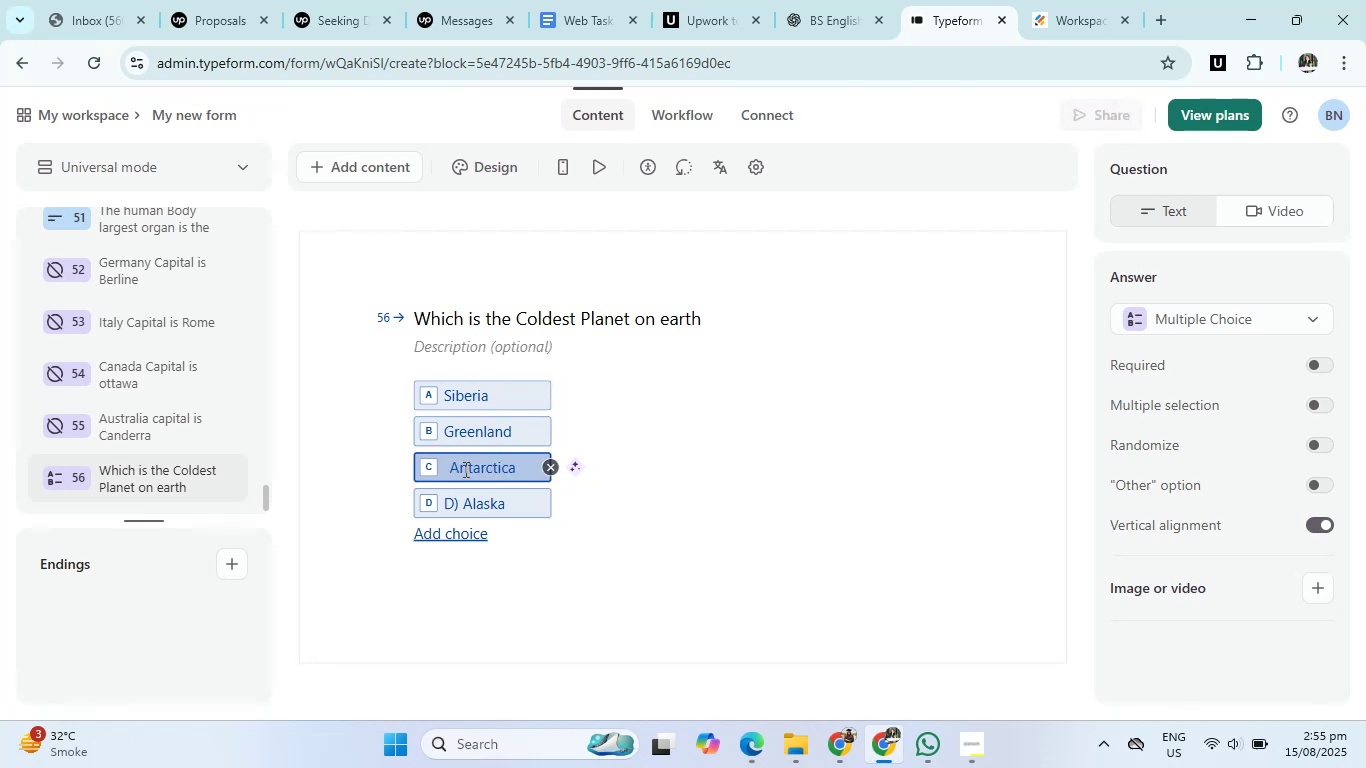 
key(Backspace)
 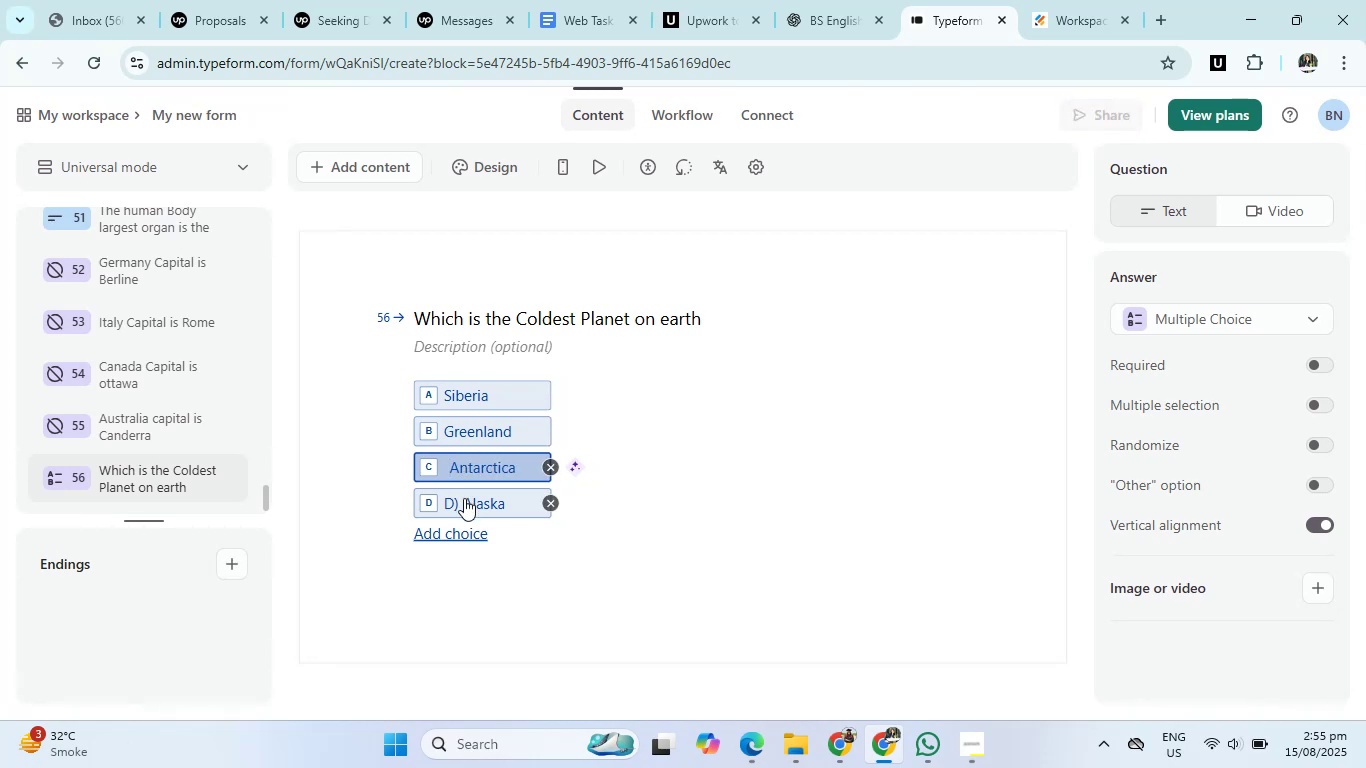 
left_click([464, 498])
 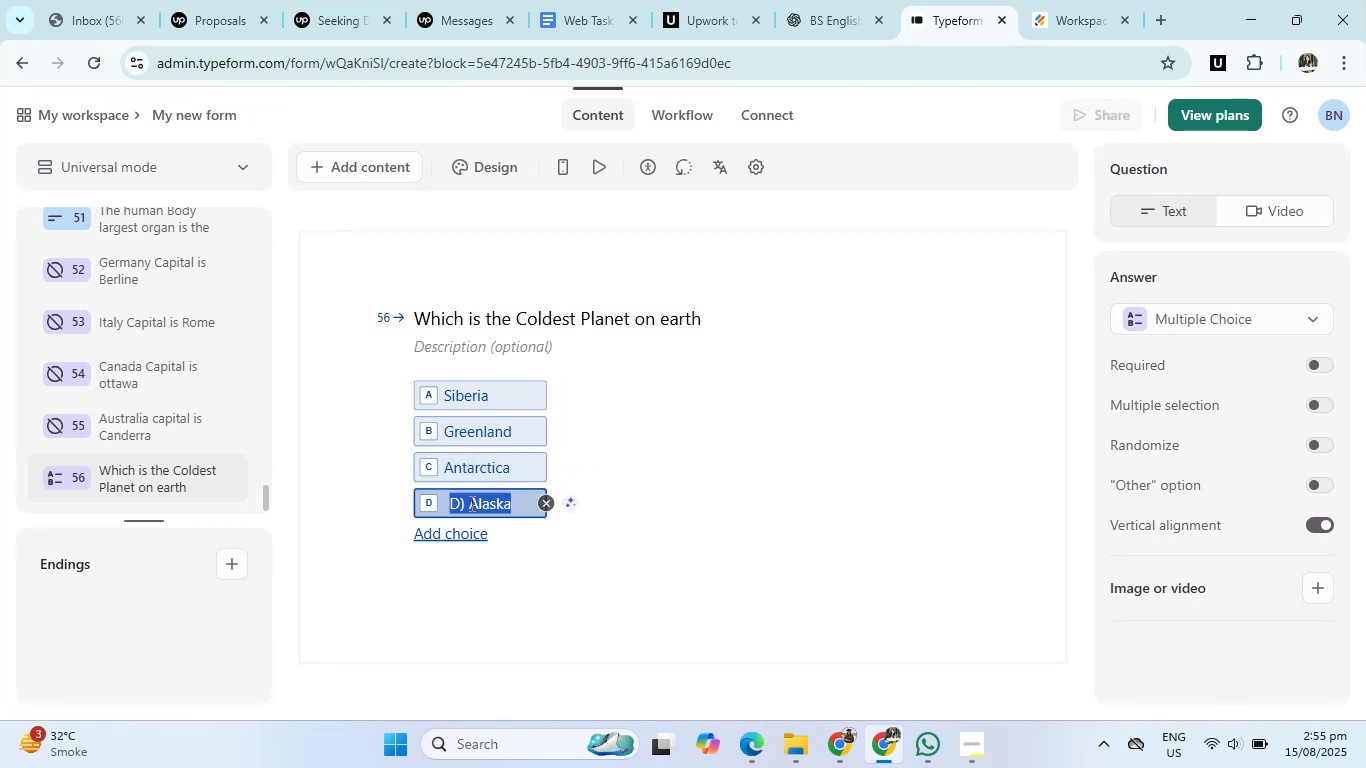 
left_click([470, 503])
 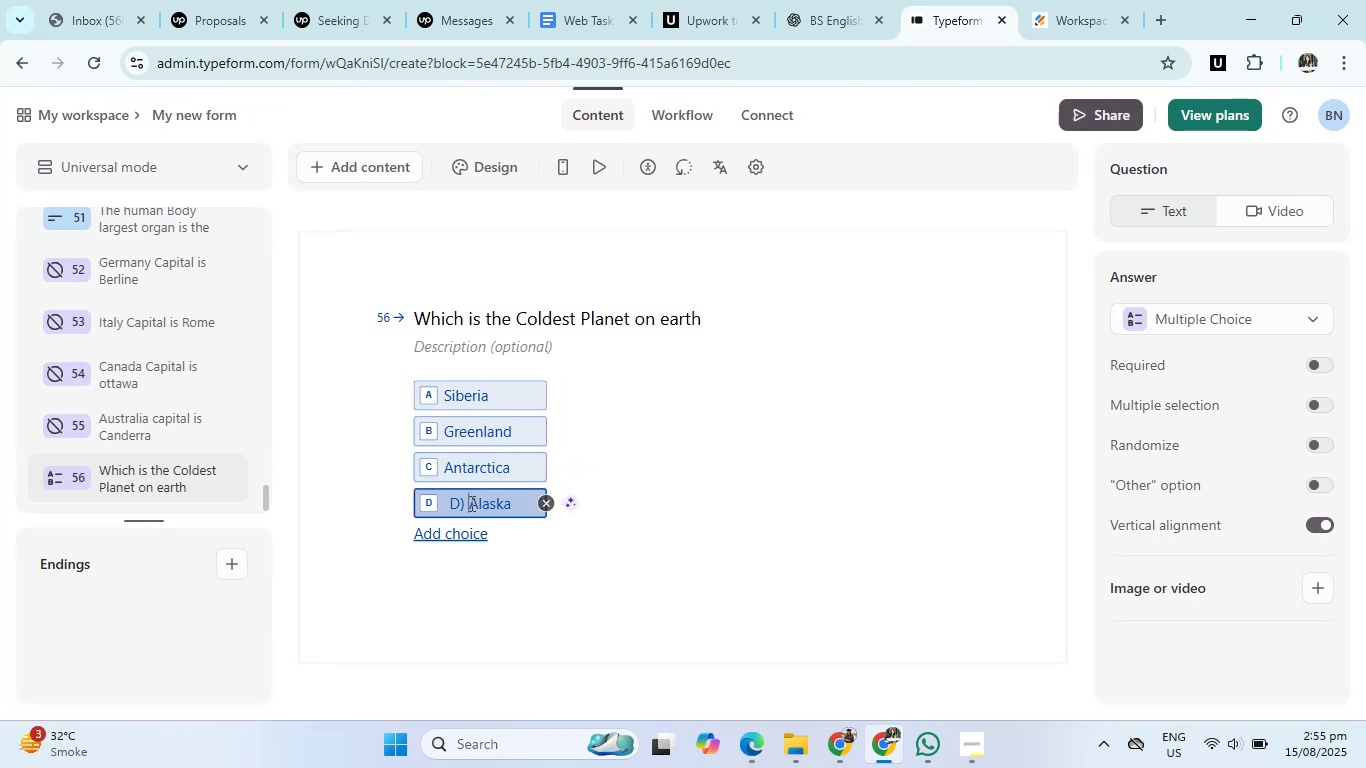 
key(Backspace)
 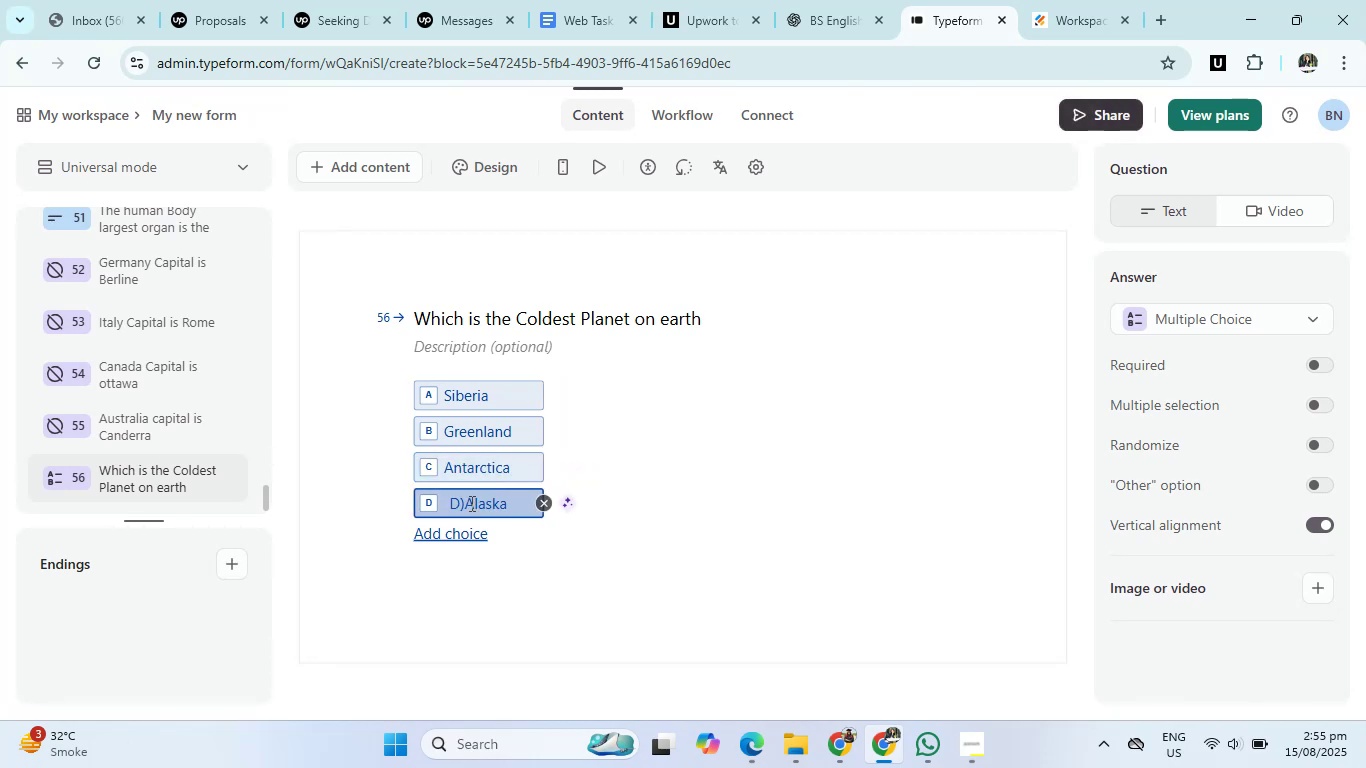 
key(Backspace)
 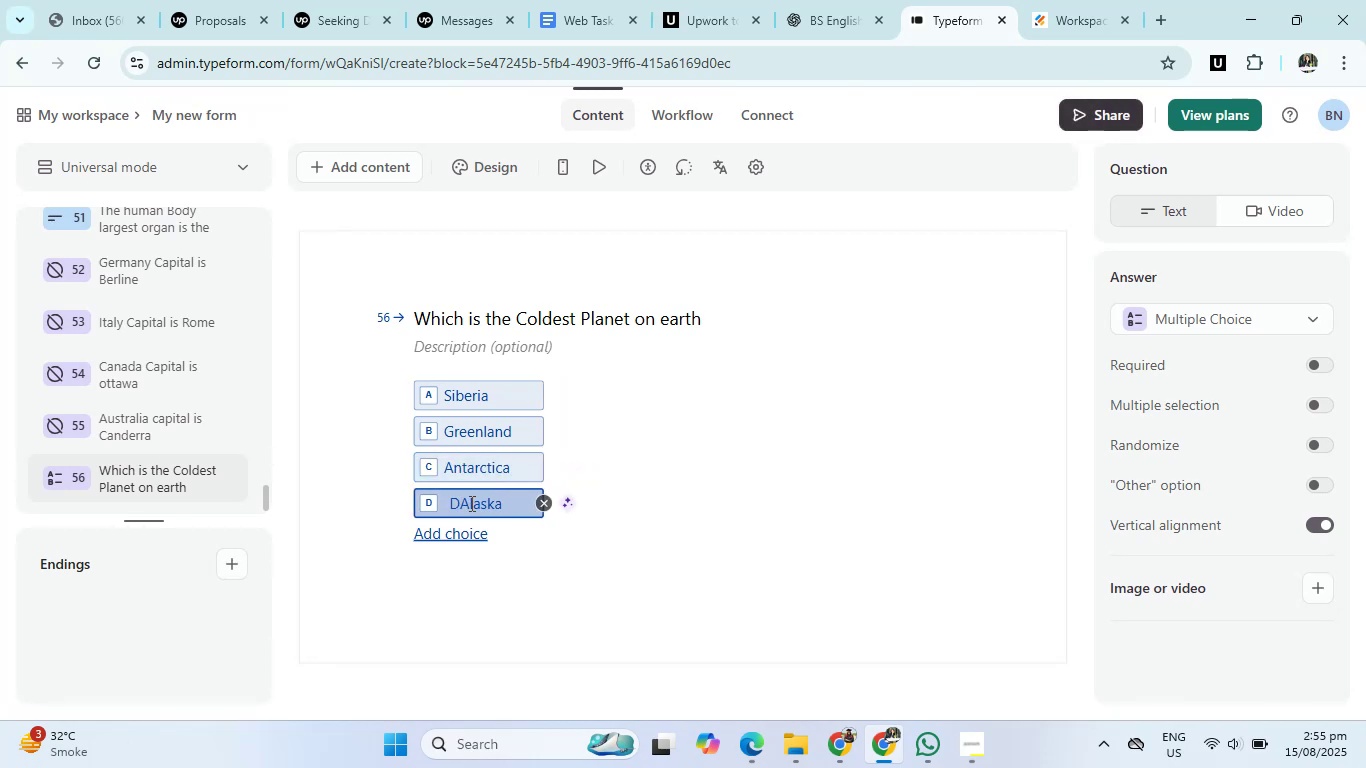 
key(Backspace)
 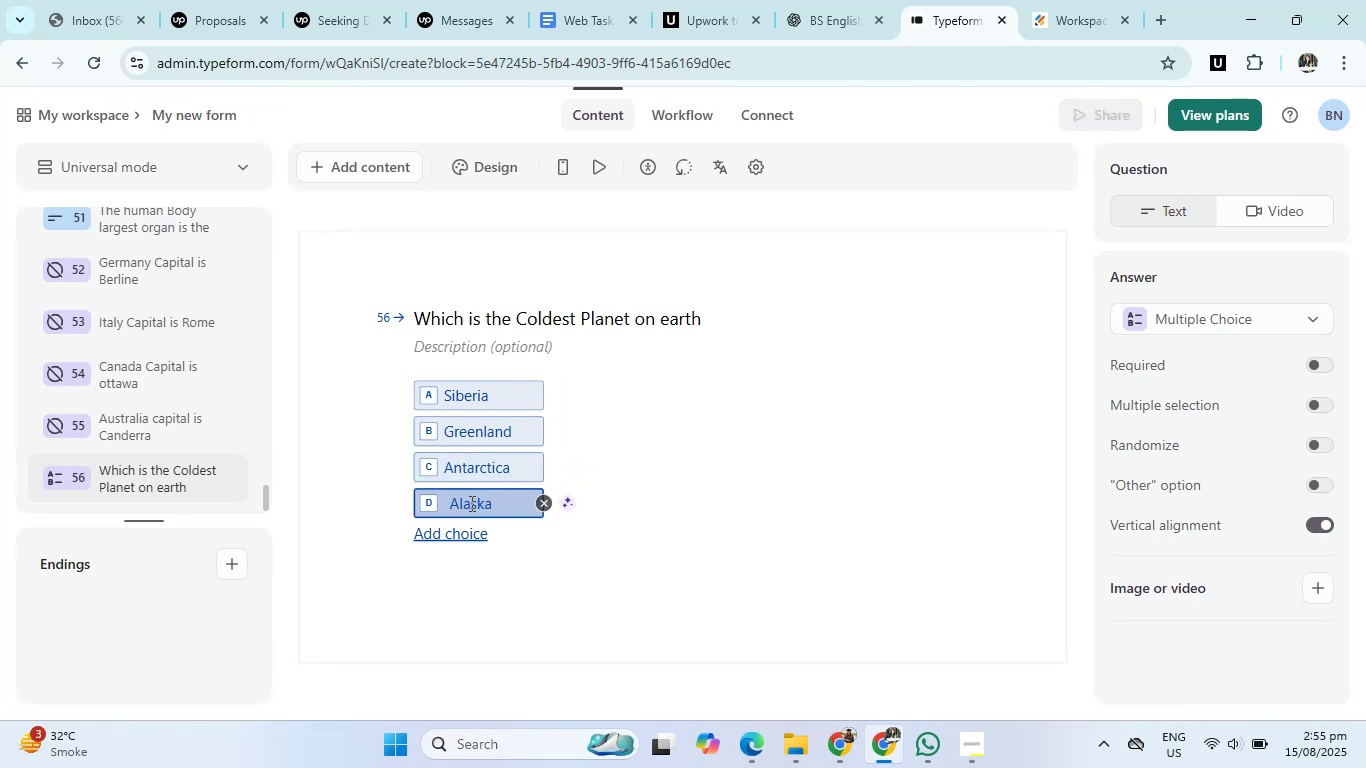 
key(Backspace)
 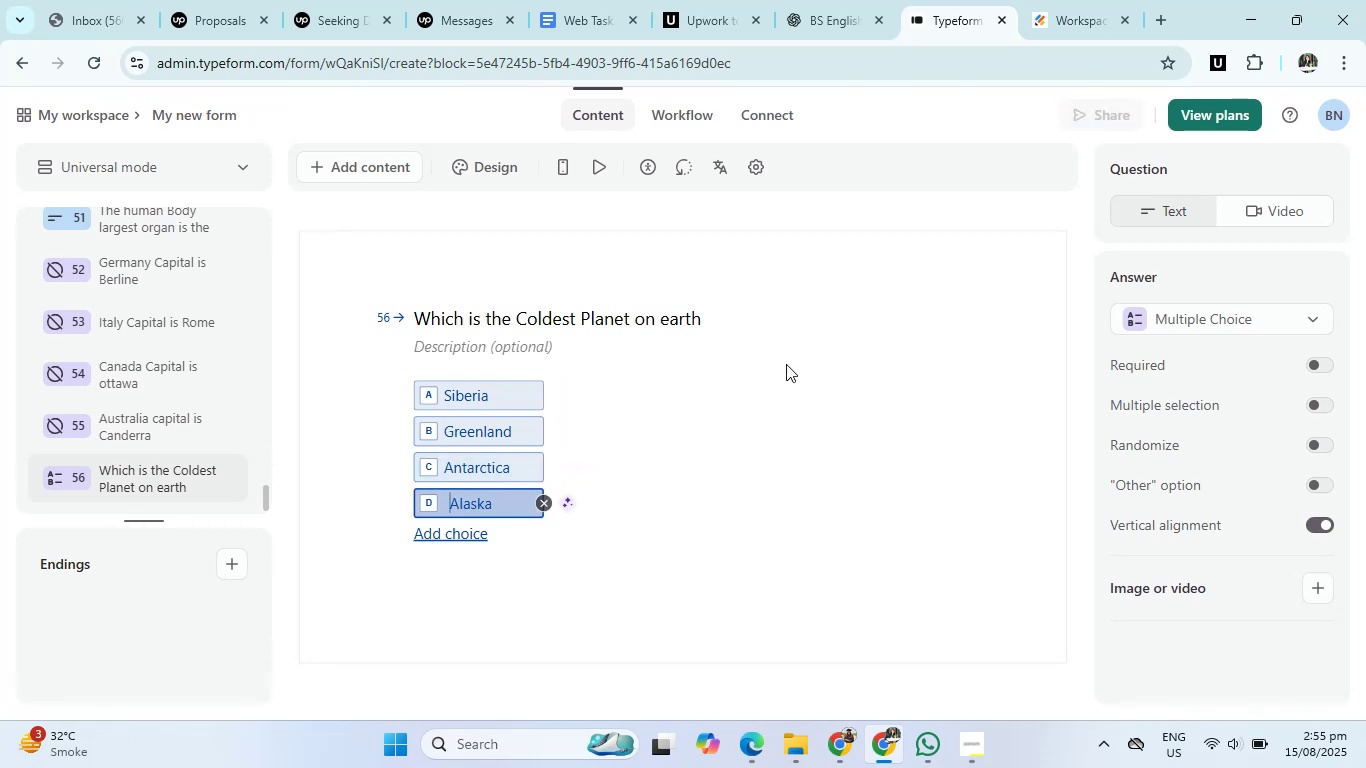 
left_click([837, 0])
 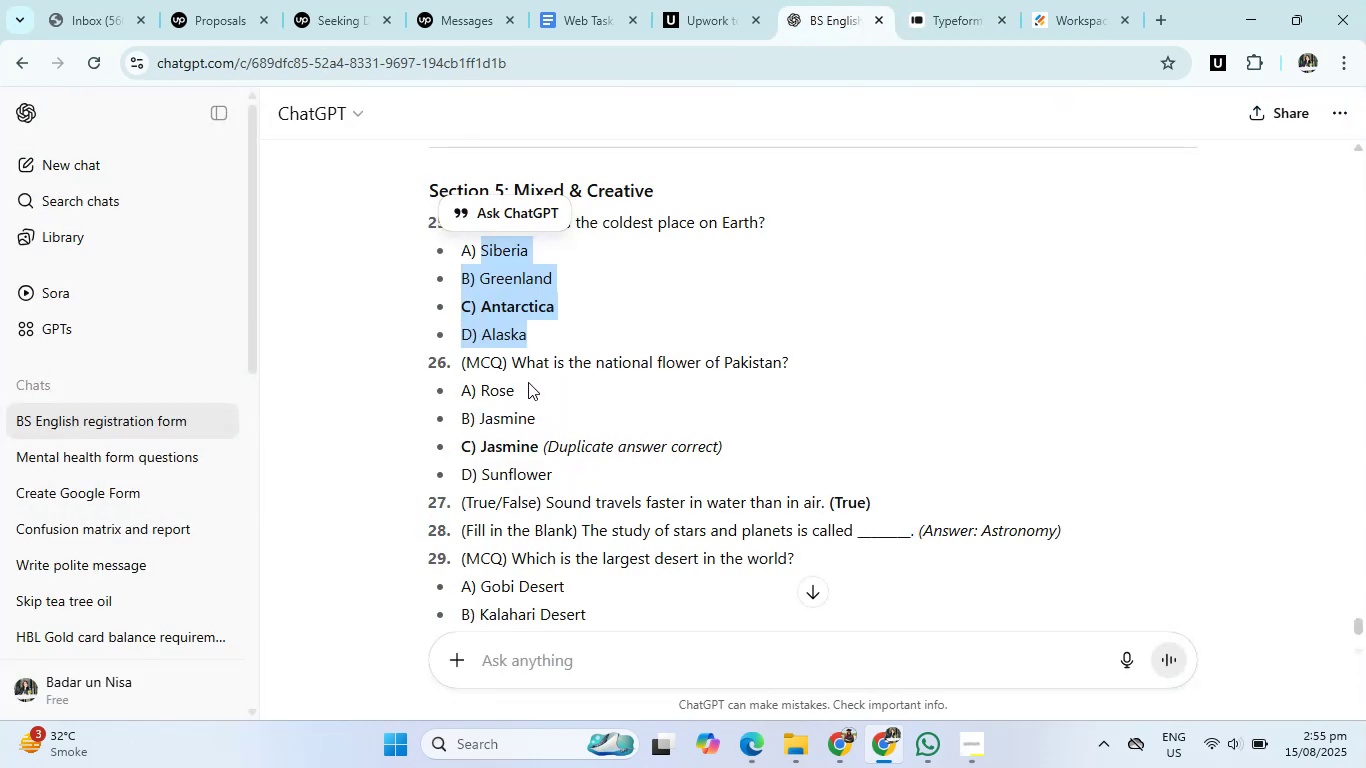 
left_click_drag(start_coordinate=[512, 359], to_coordinate=[901, 366])
 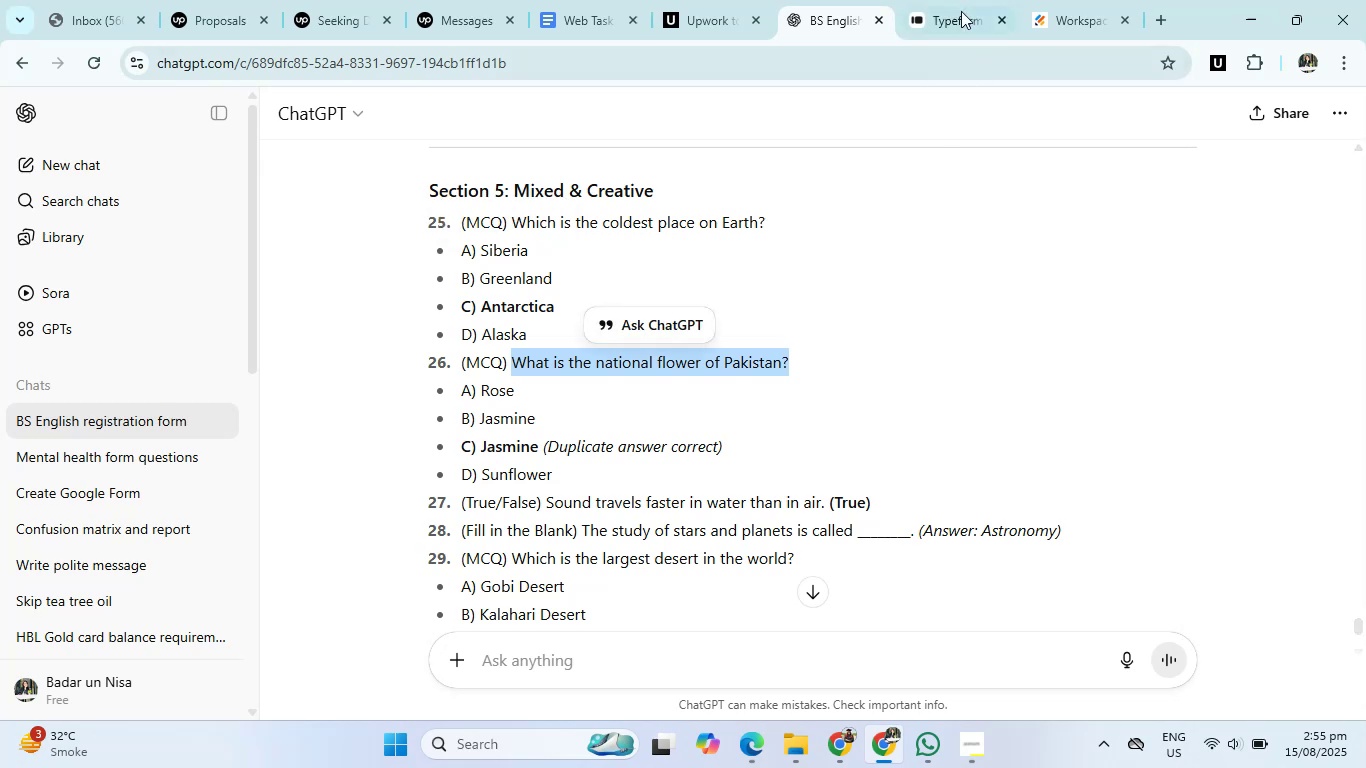 
left_click([962, 3])
 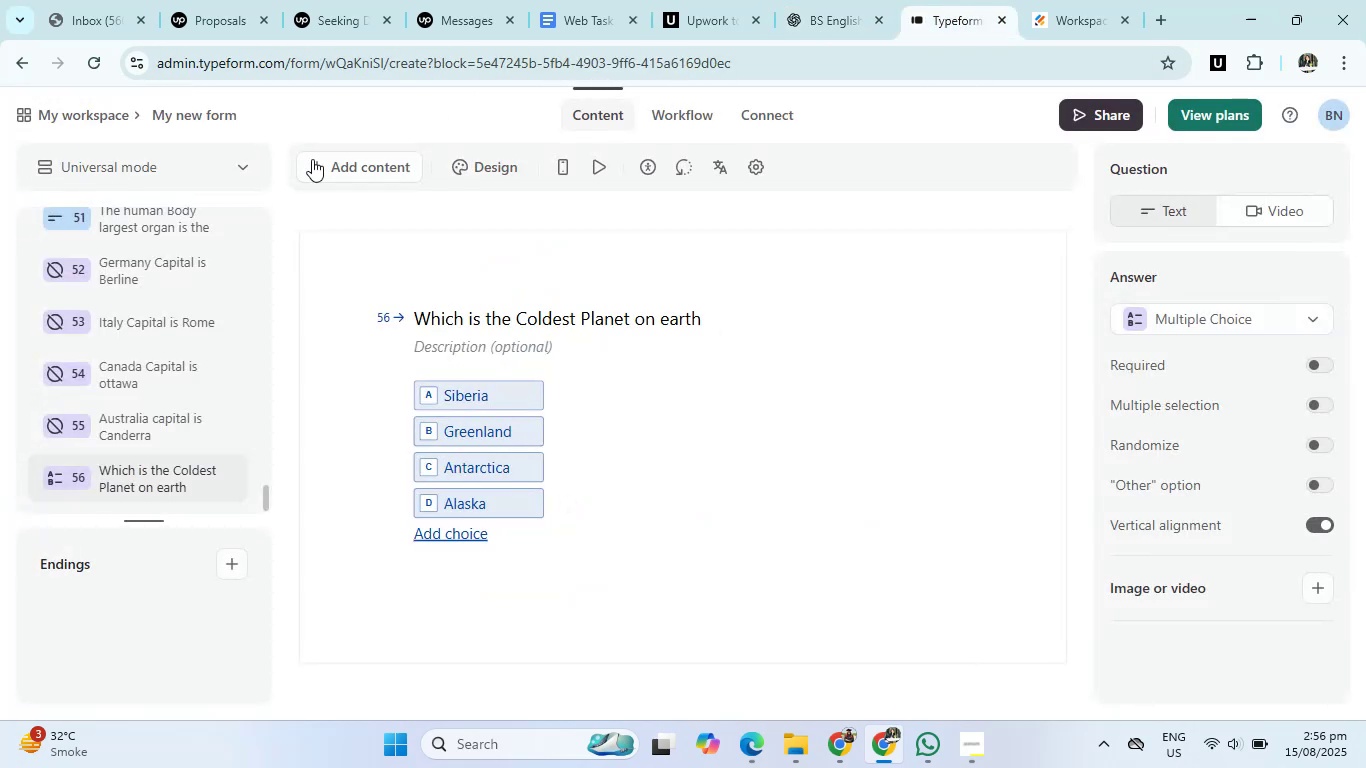 
left_click([316, 168])
 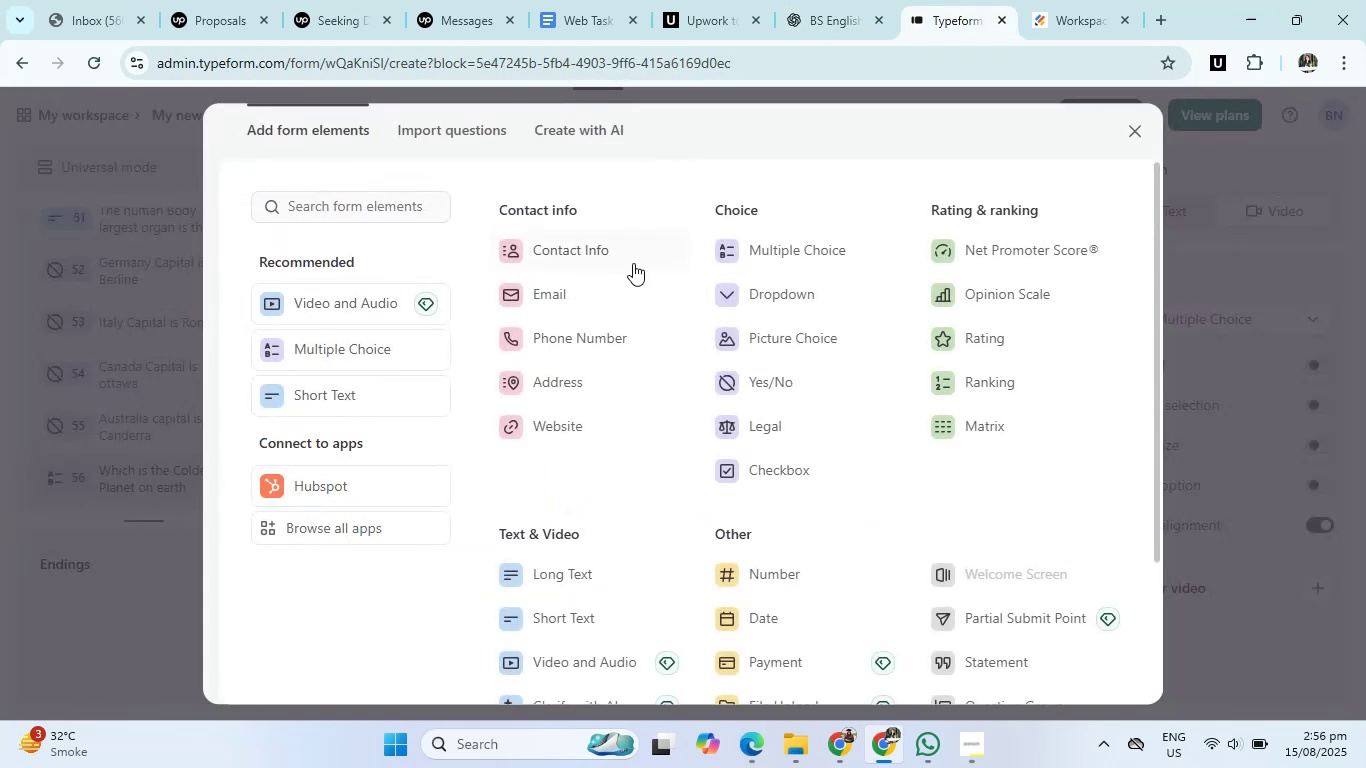 
left_click([776, 253])
 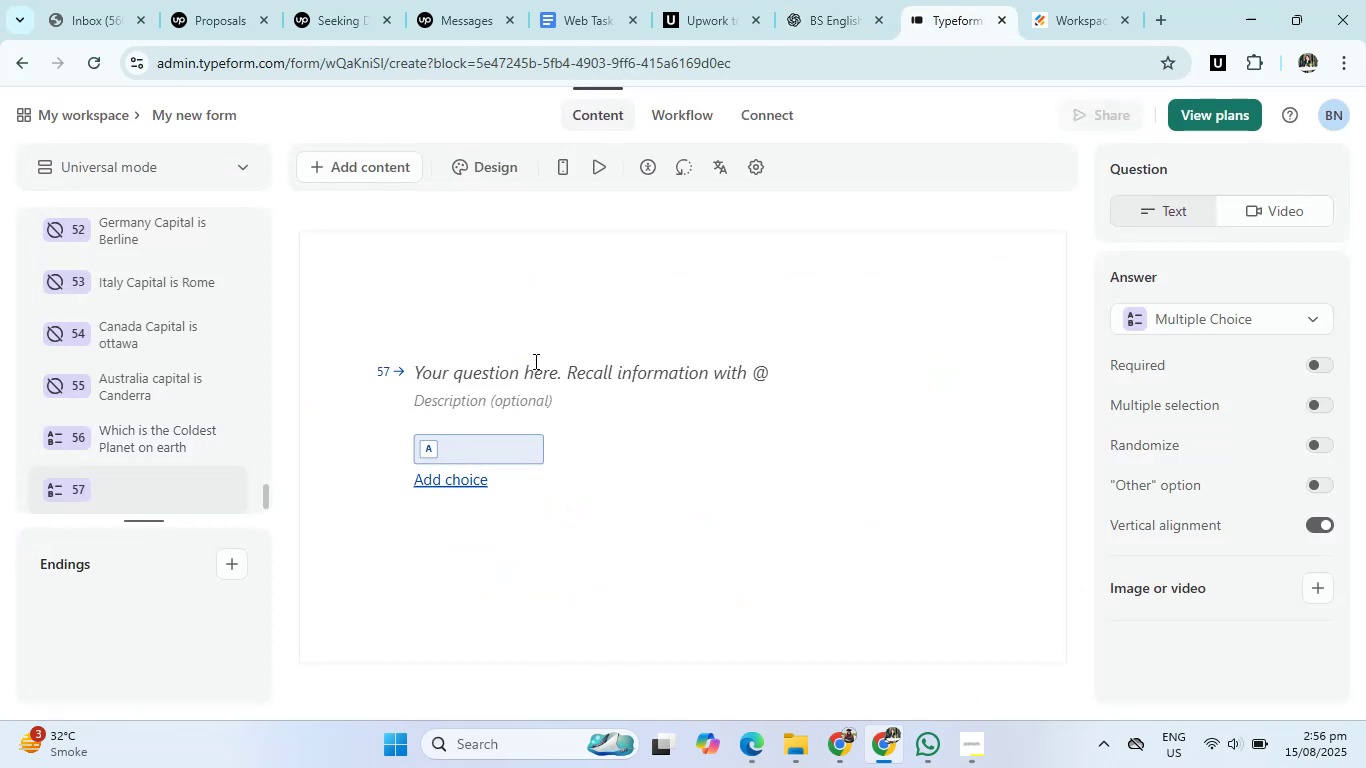 
left_click([534, 362])
 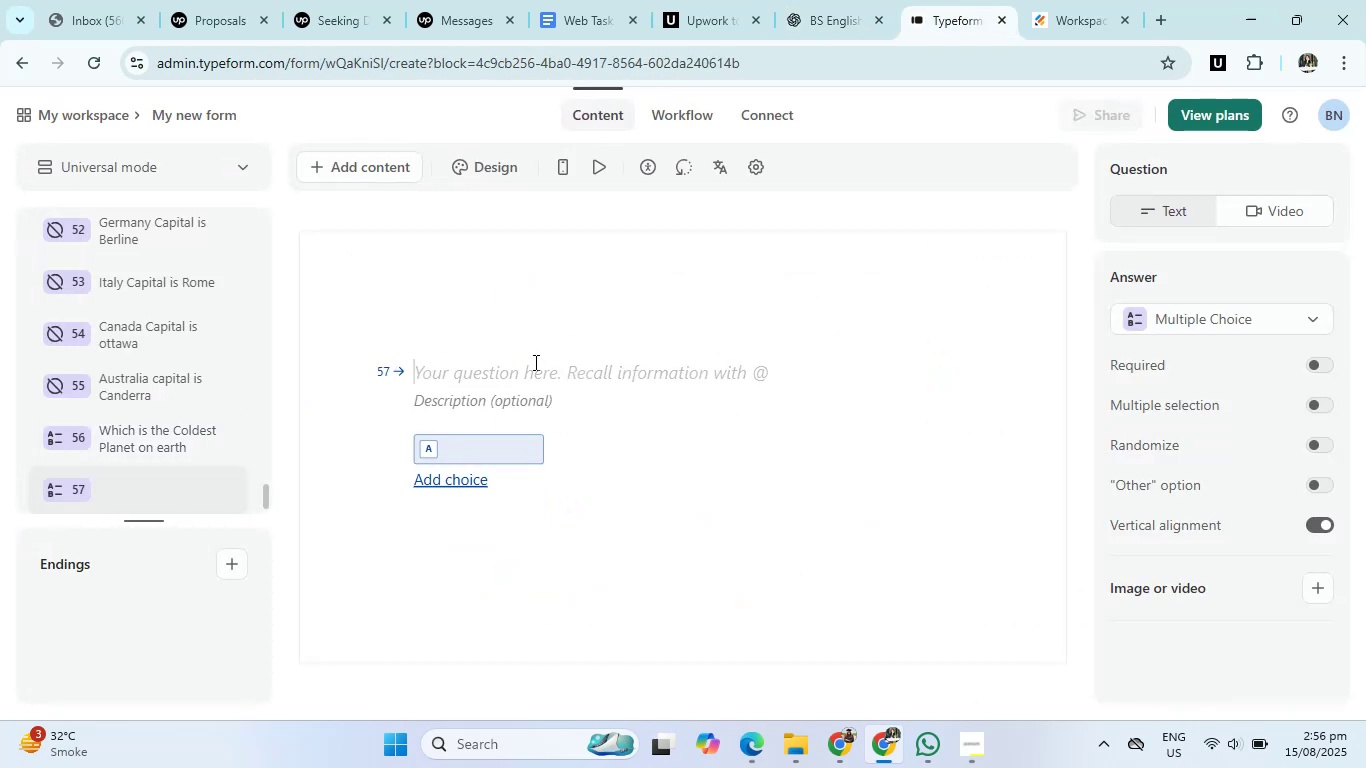 
type(What is the national flower of Pakistan)
 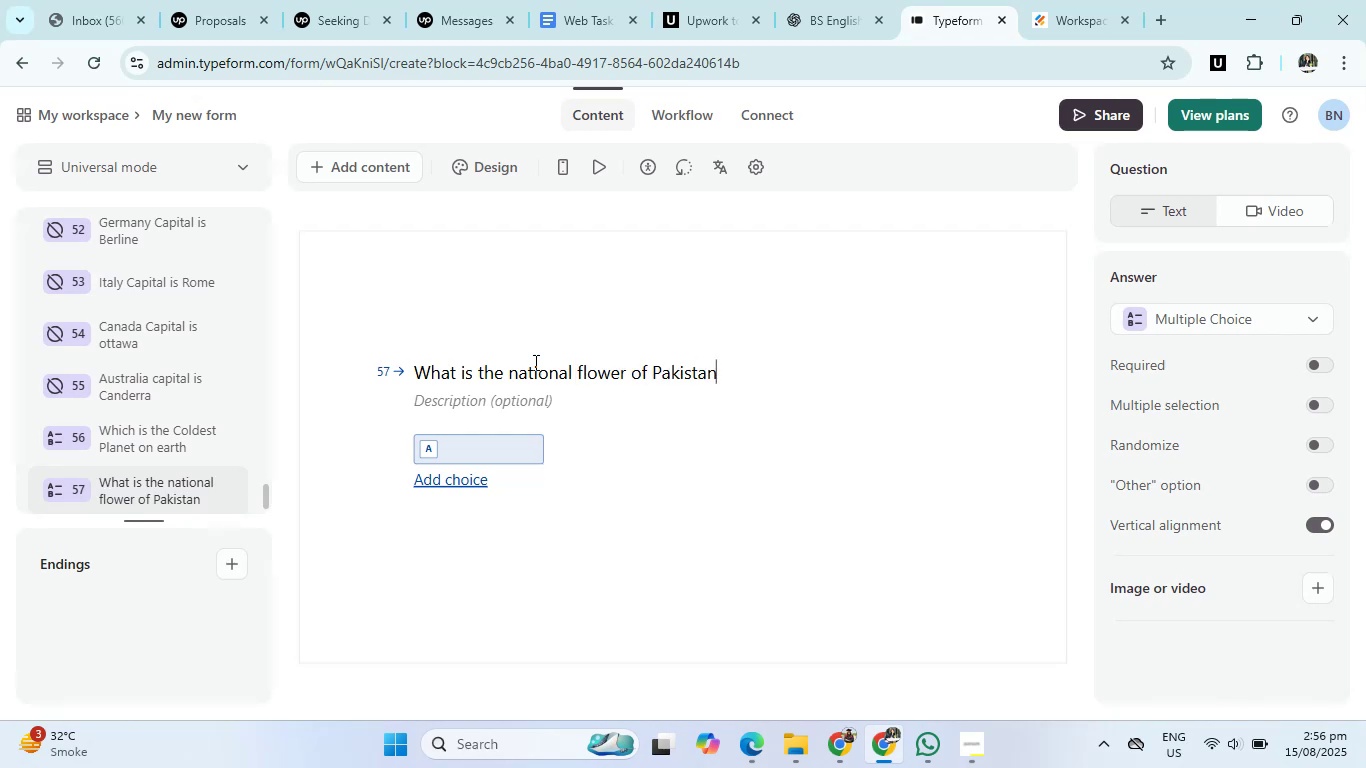 
left_click([798, 2])
 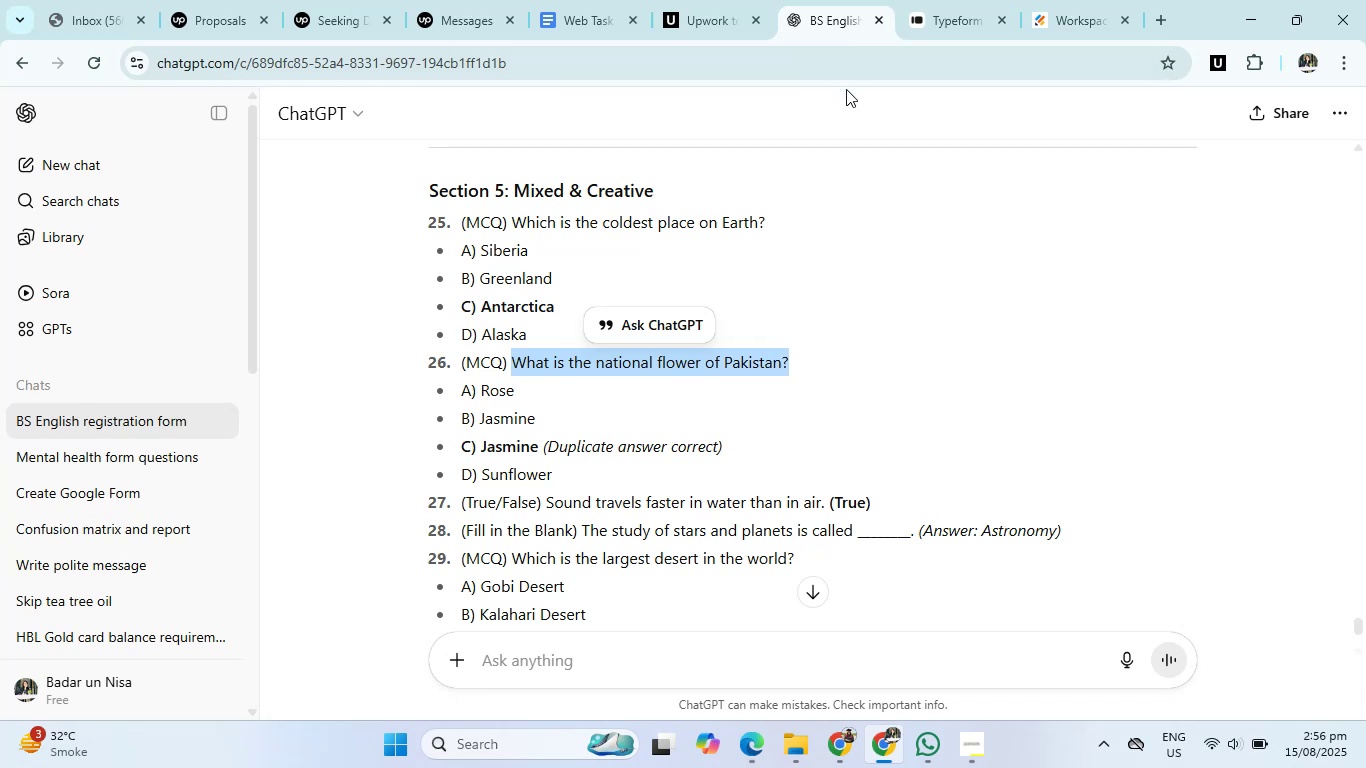 
wait(5.74)
 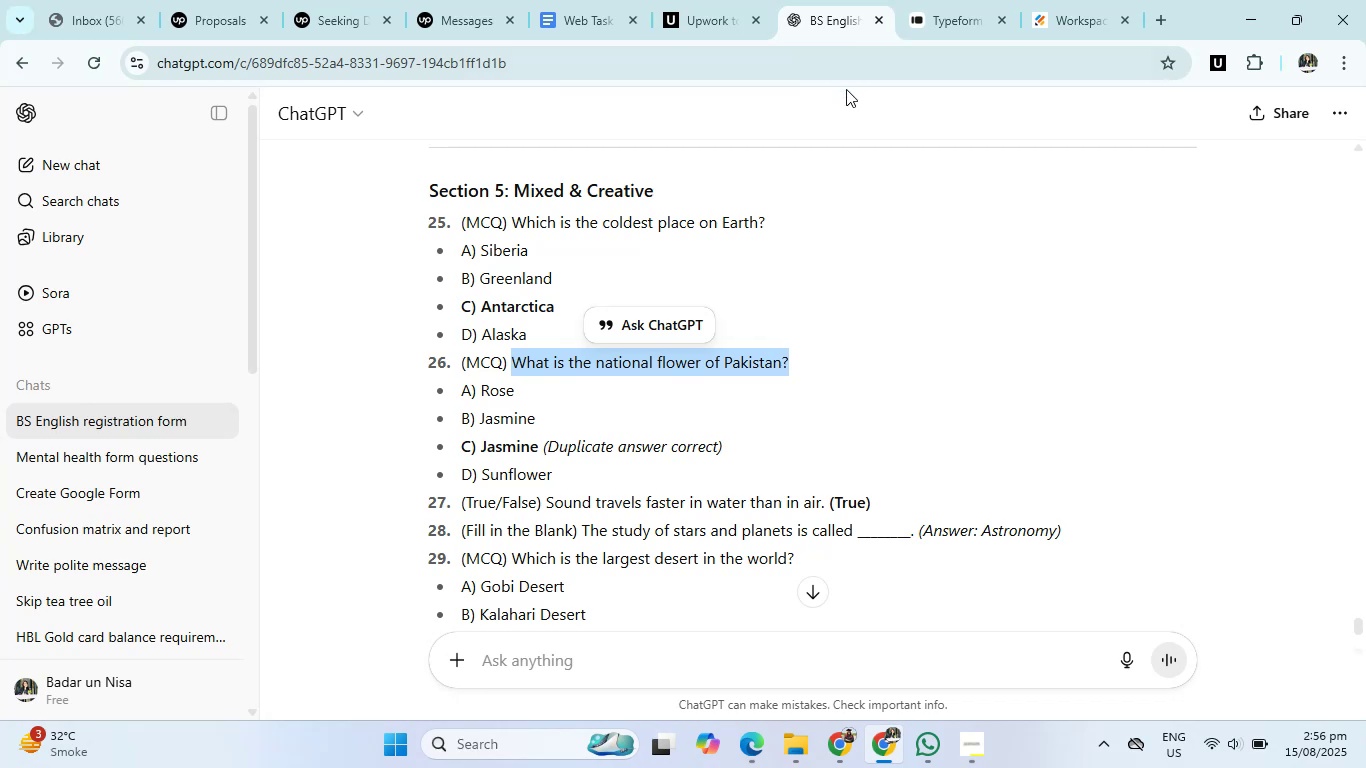 
left_click([984, 0])
 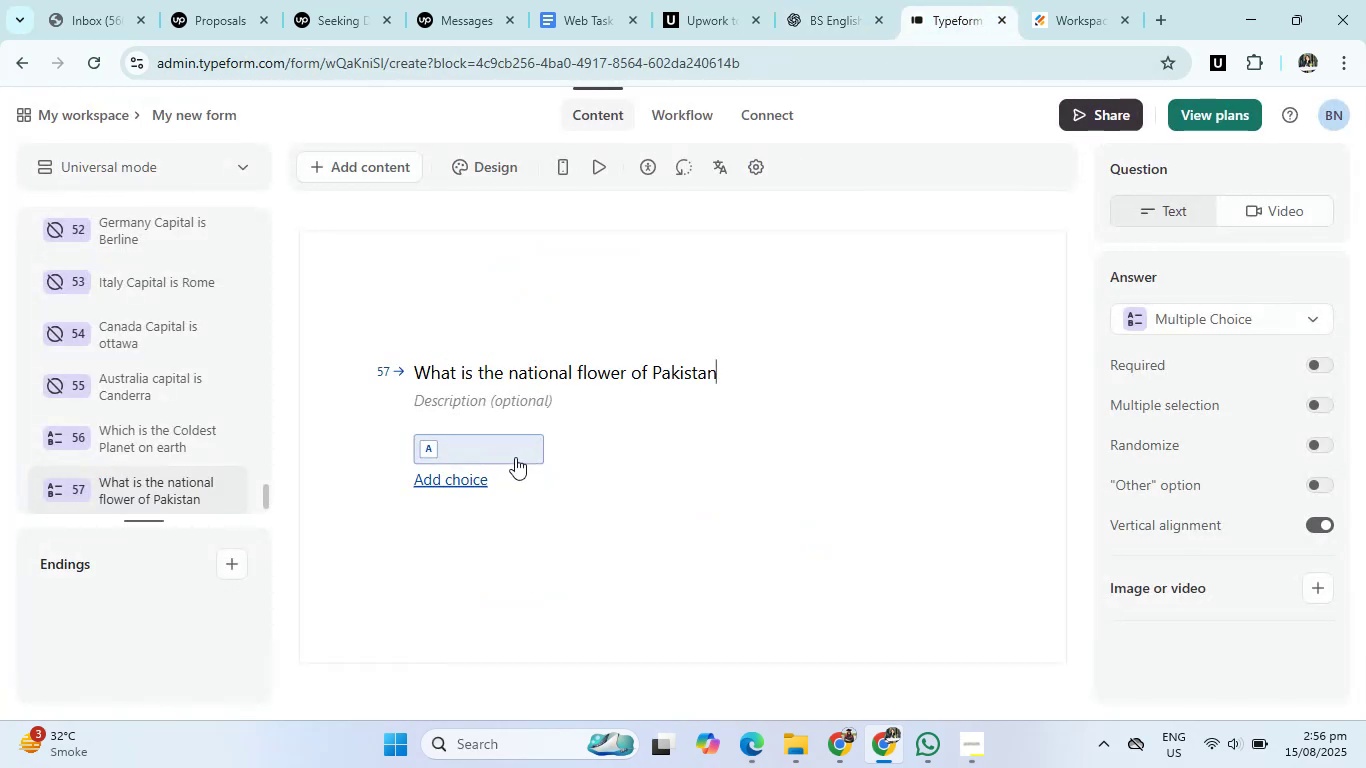 
left_click([515, 457])
 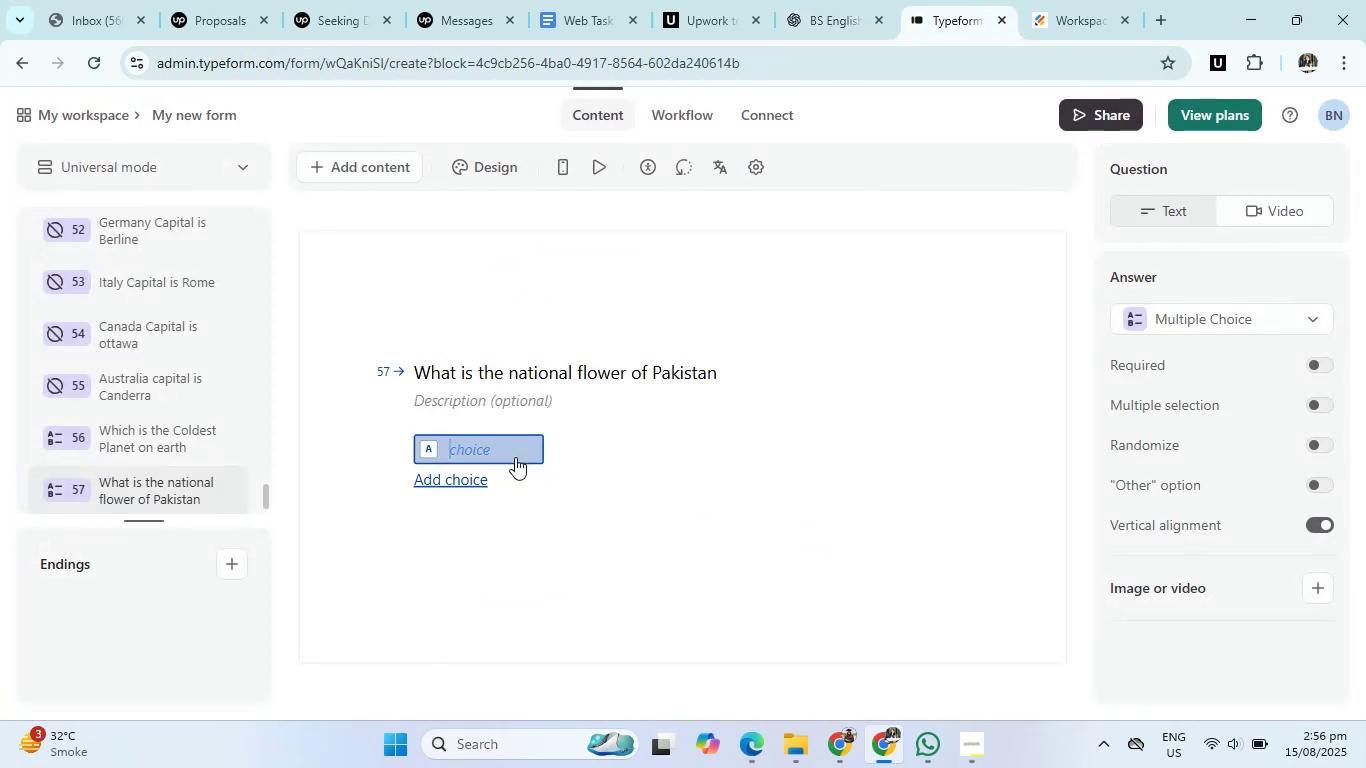 
type(Rose)
 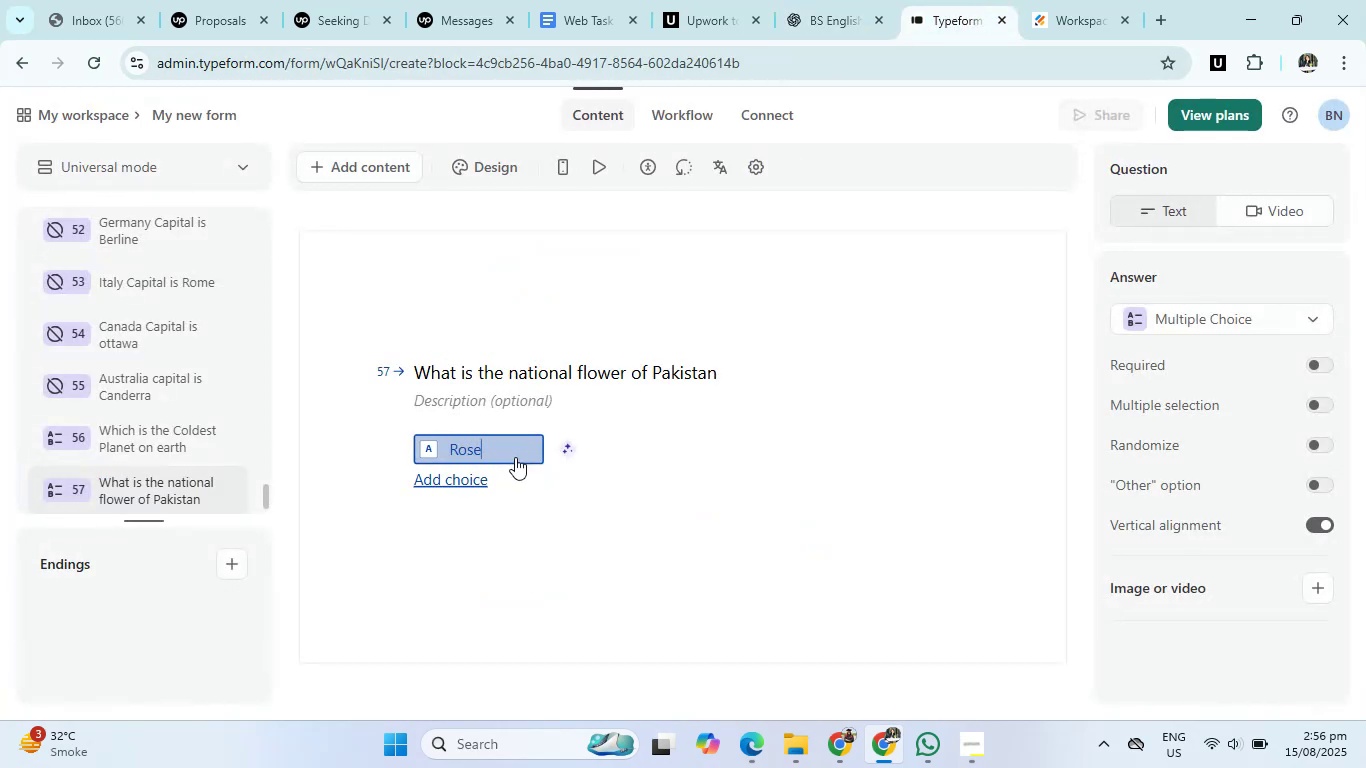 
key(Enter)
 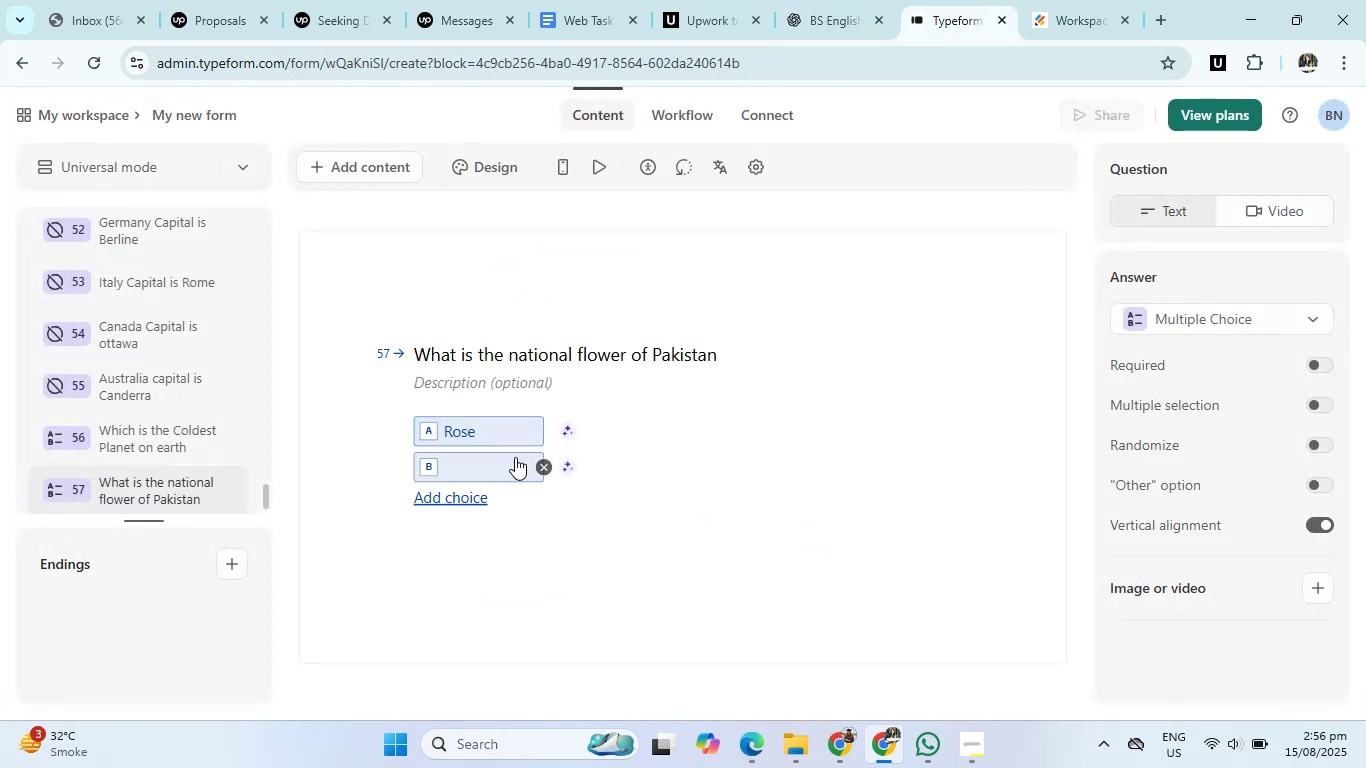 
type(Sunflower)
 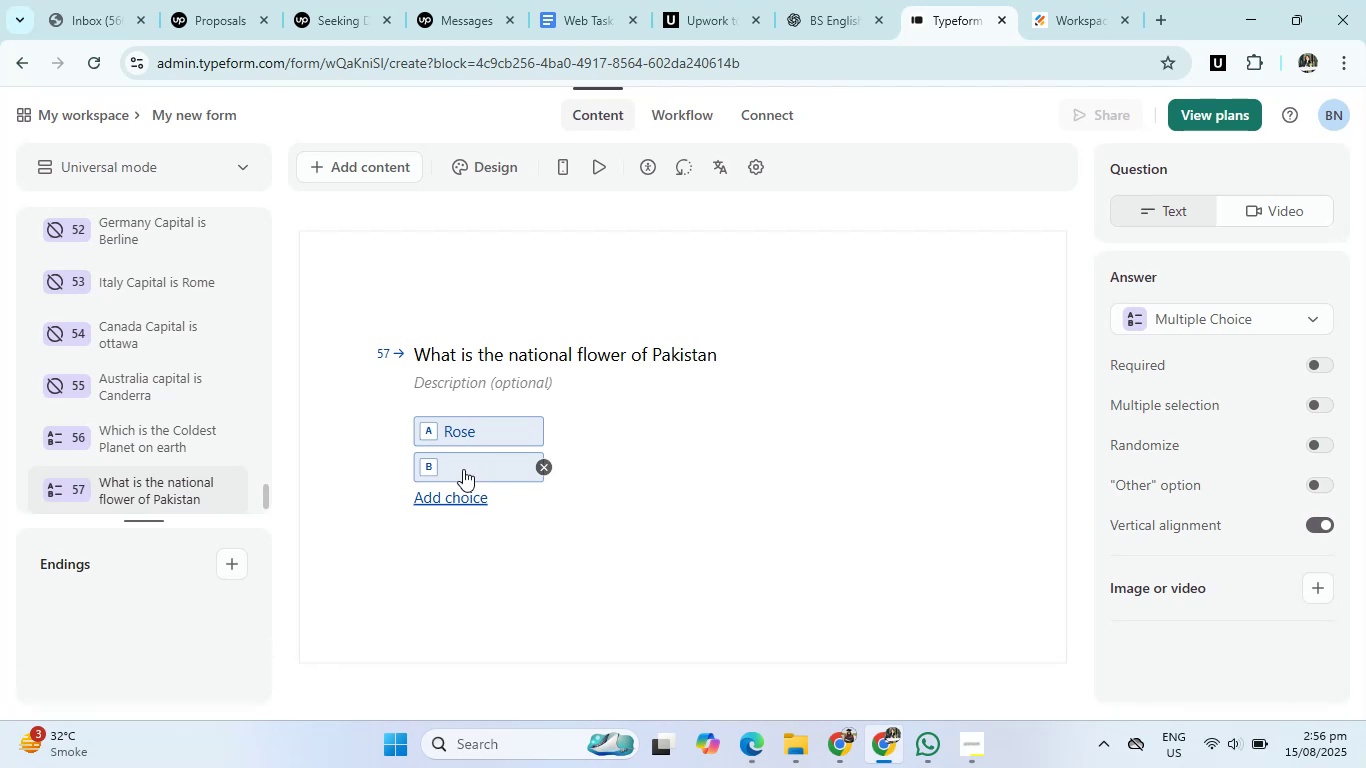 
left_click([463, 469])
 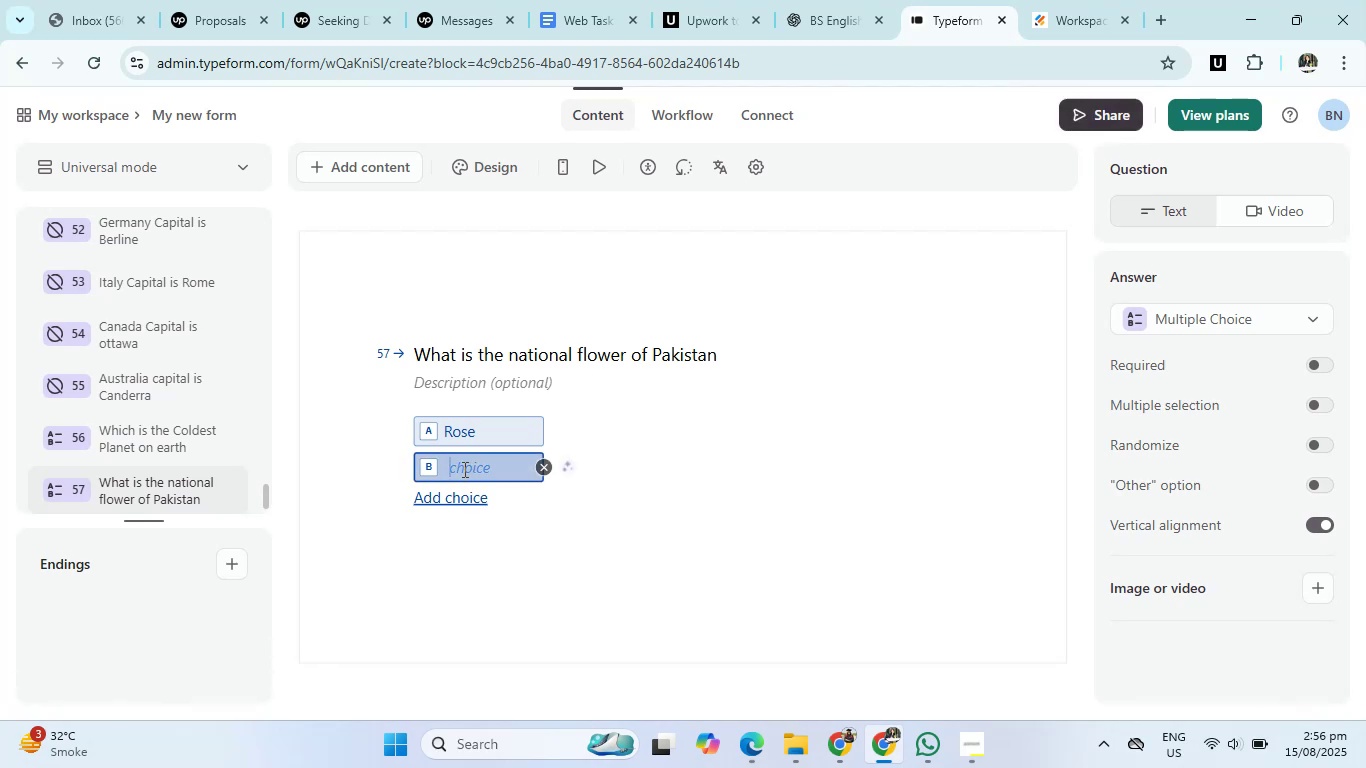 
type(Sunflower)
 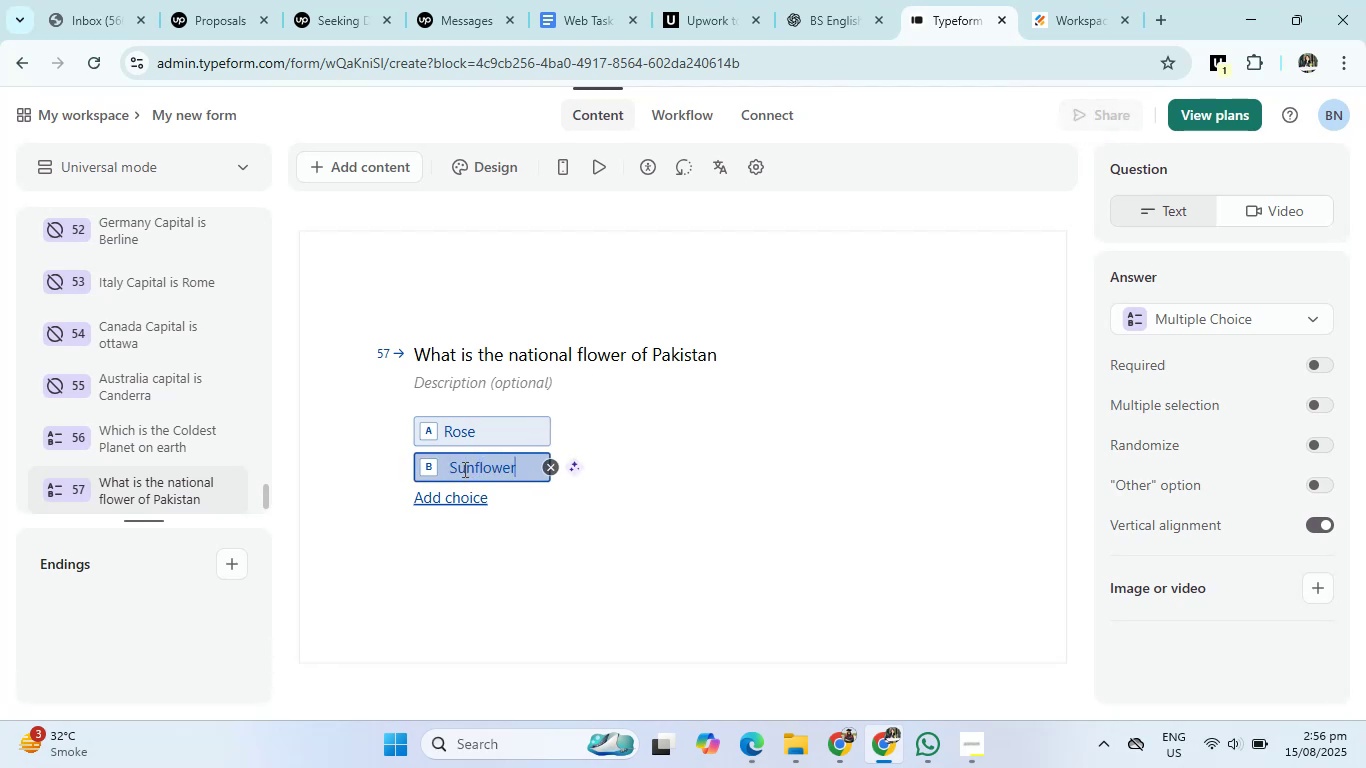 
key(Enter)
 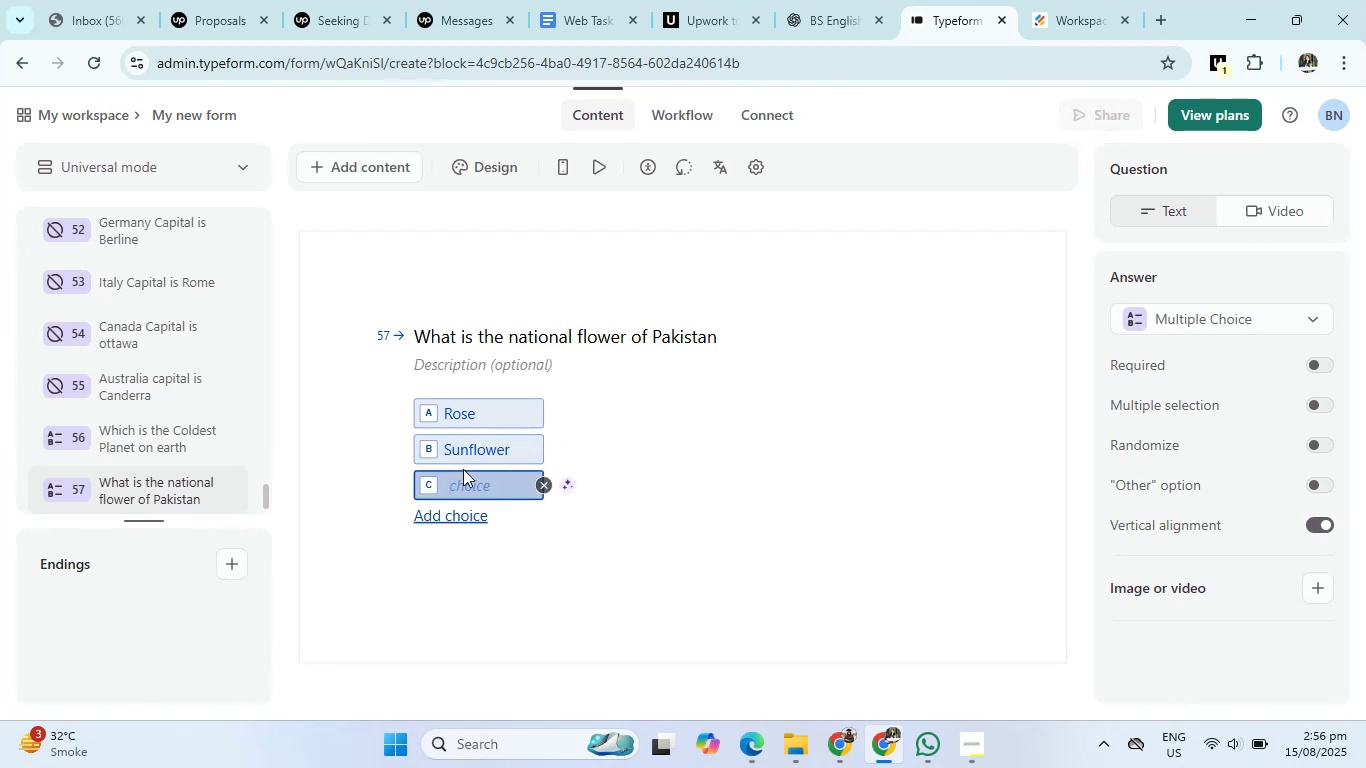 
type(Cl)
key(Backspace)
type(oliflower)
 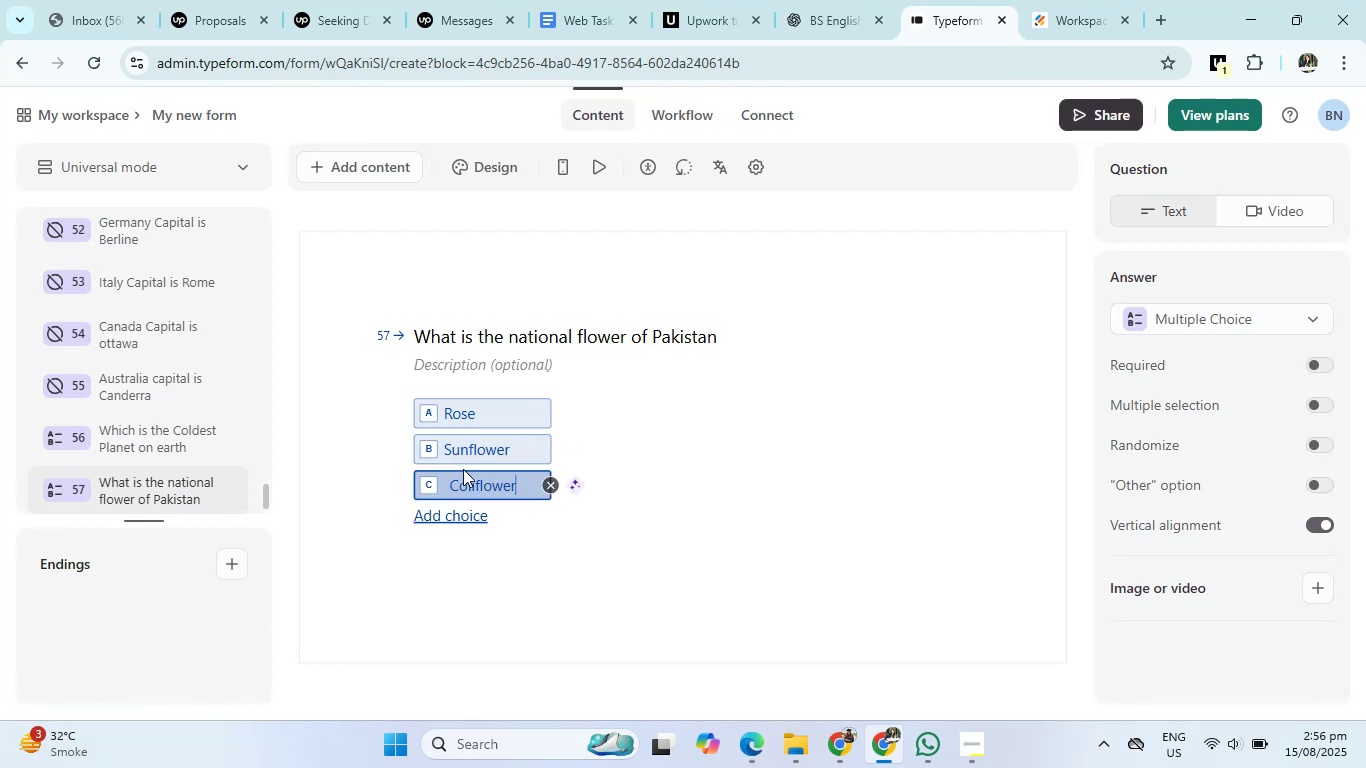 
key(Enter)
 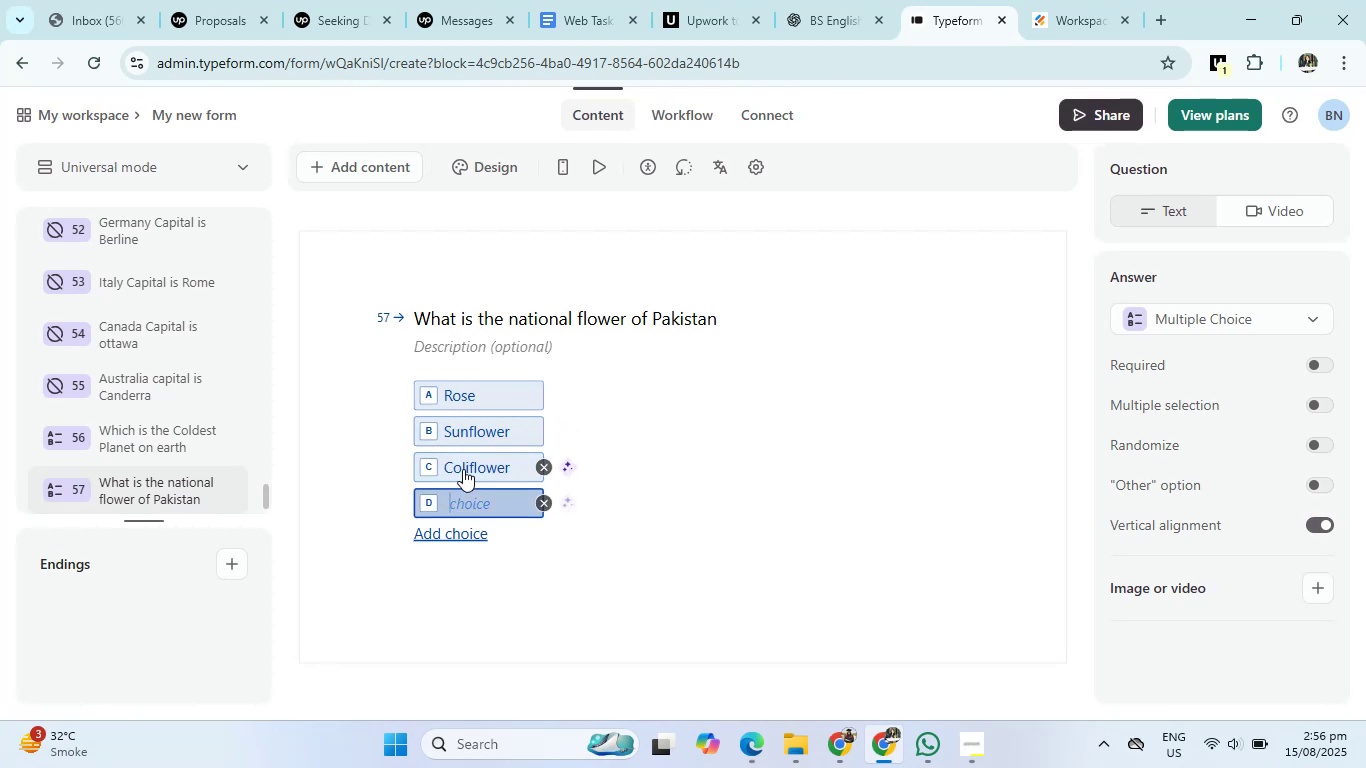 
type(Jasemine)
 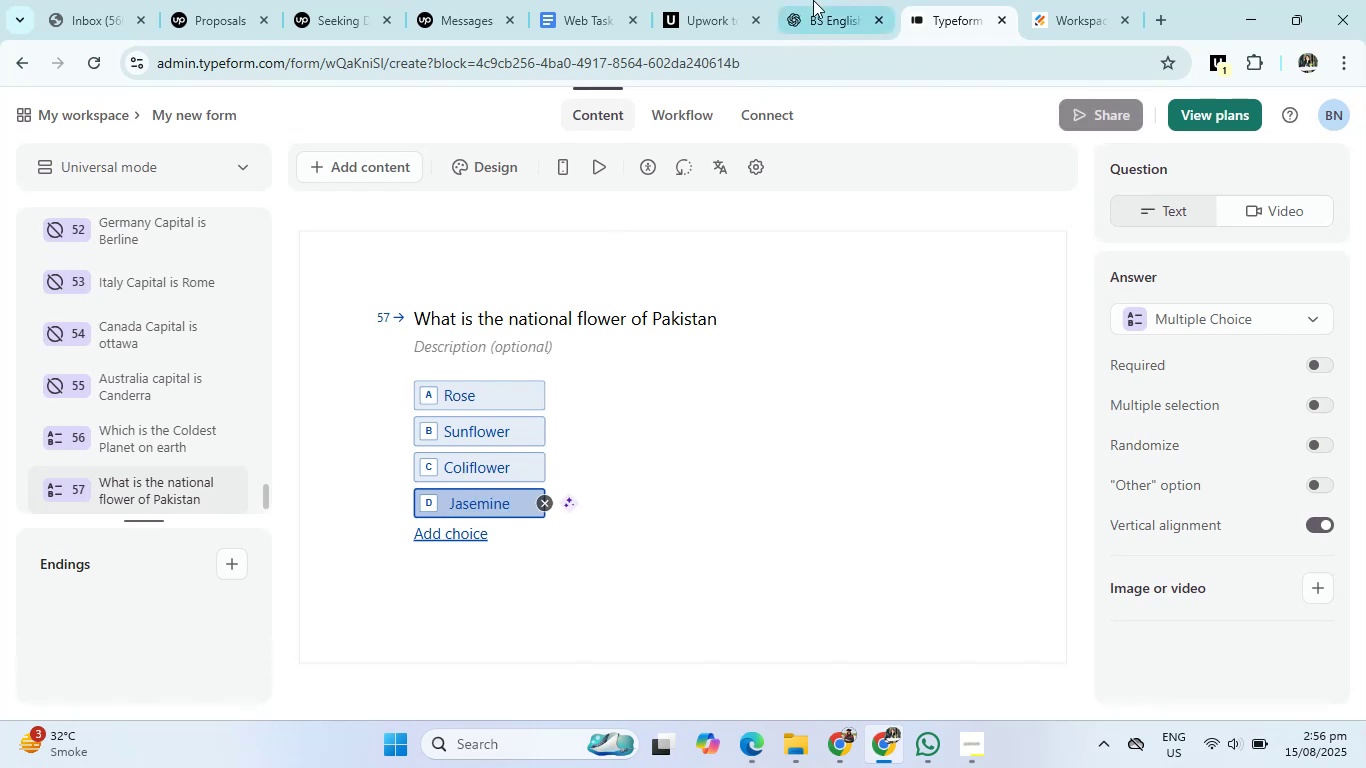 
left_click([820, 0])
 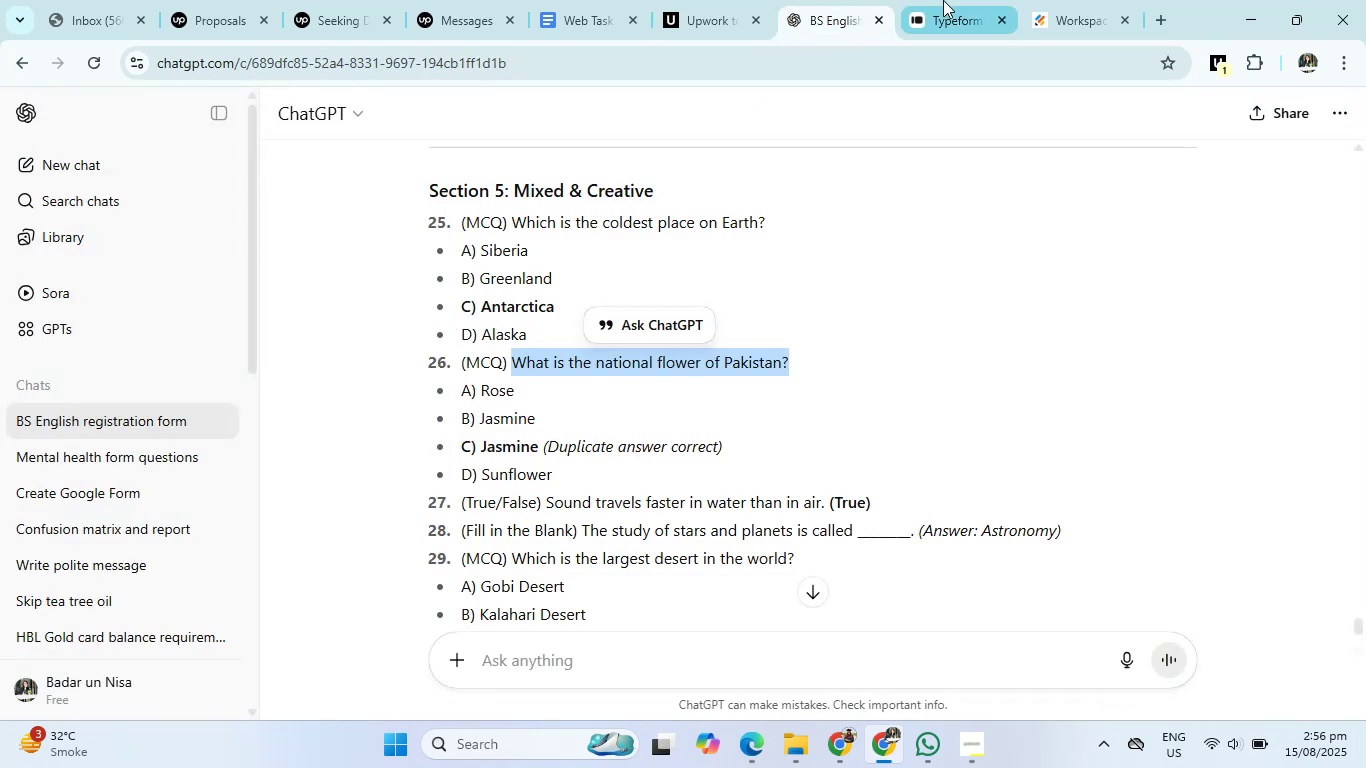 
wait(6.67)
 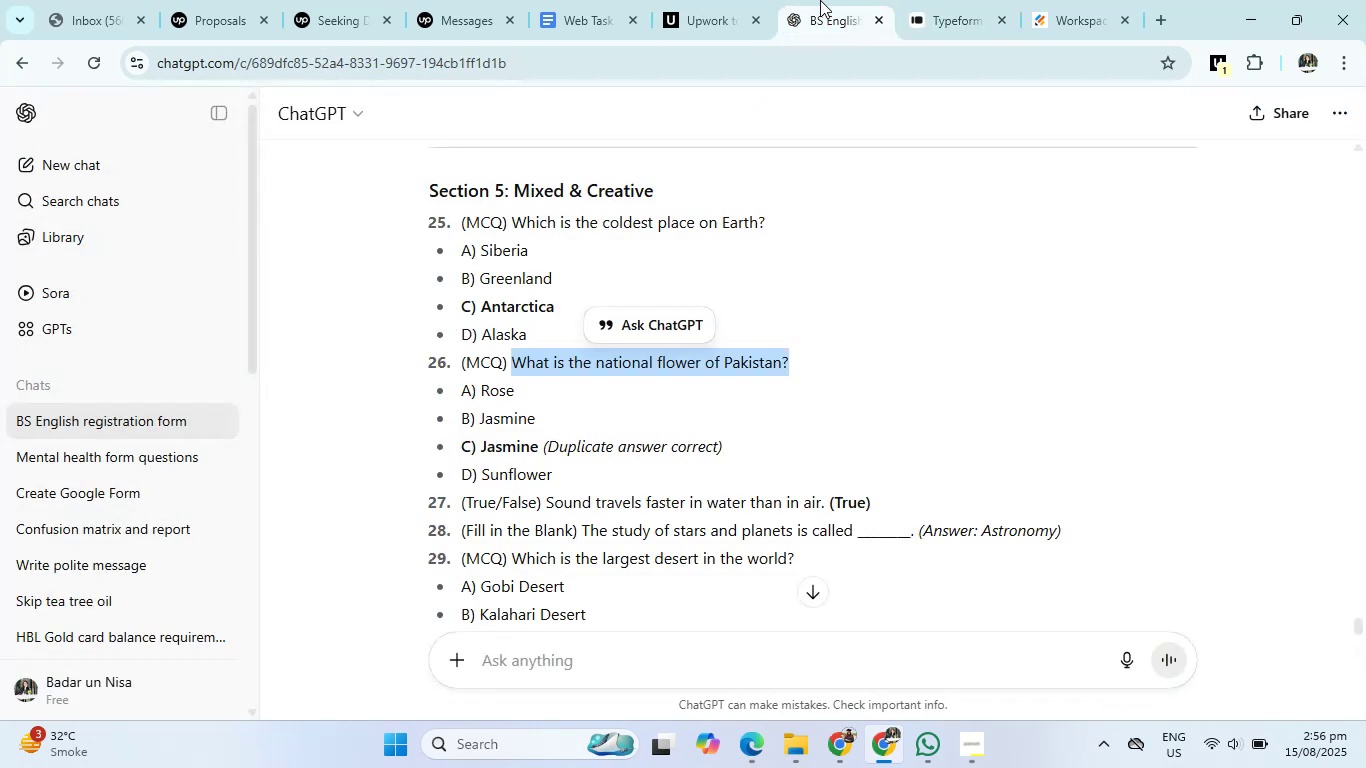 
left_click([956, 4])
 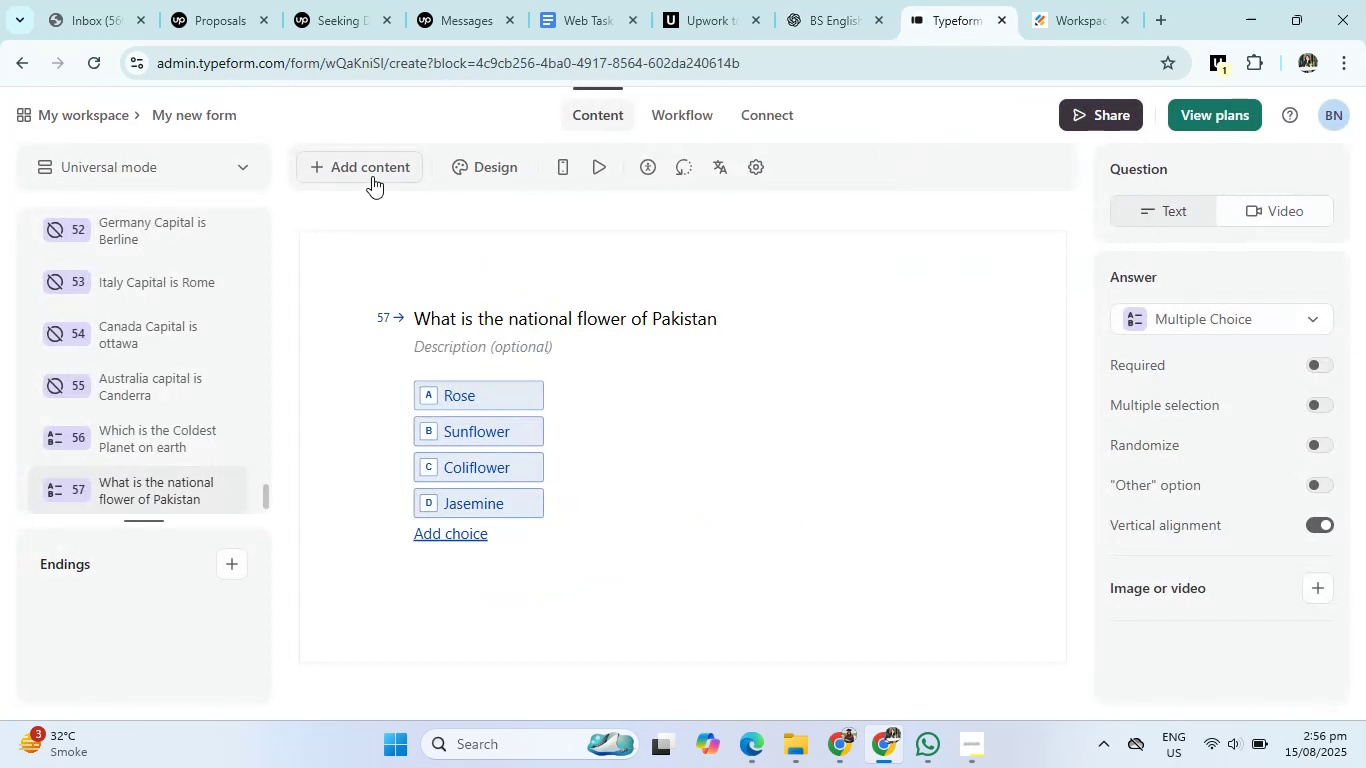 
left_click([372, 176])
 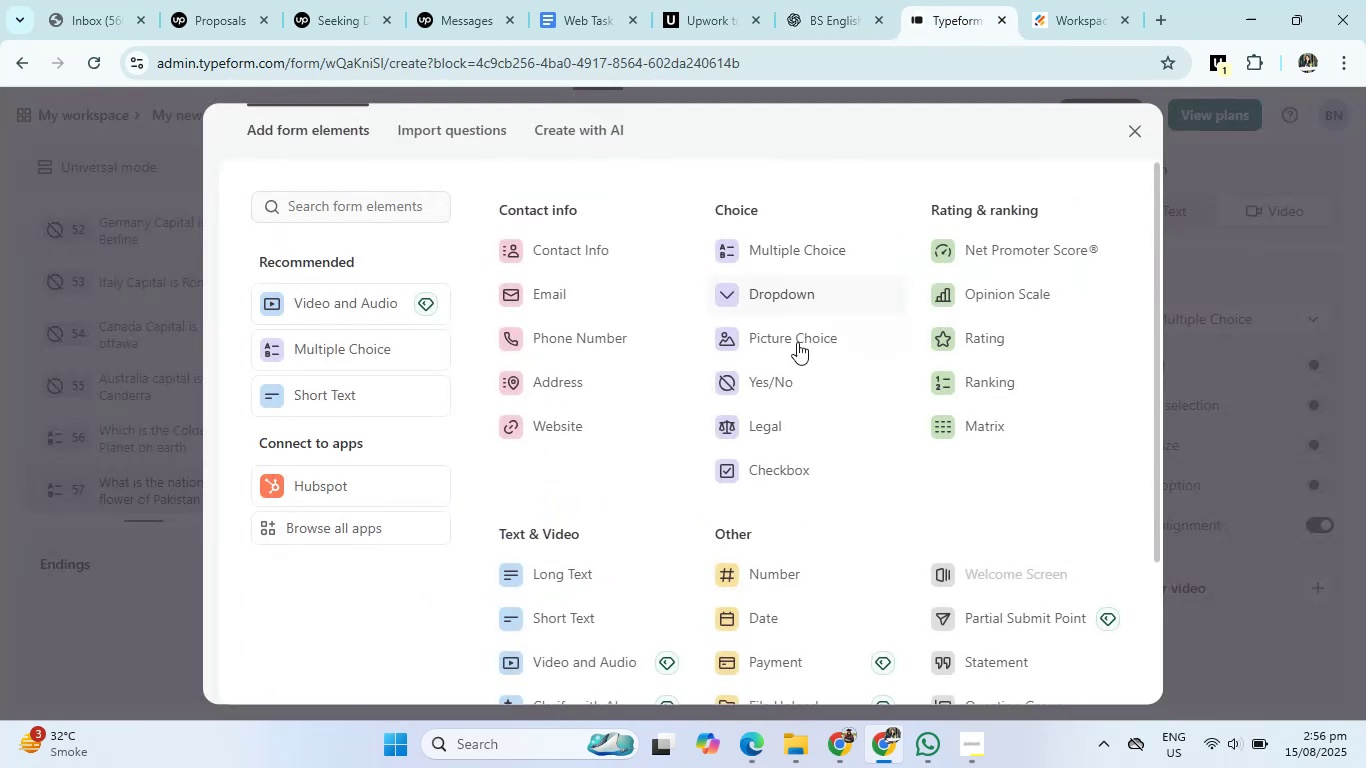 
left_click([800, 377])
 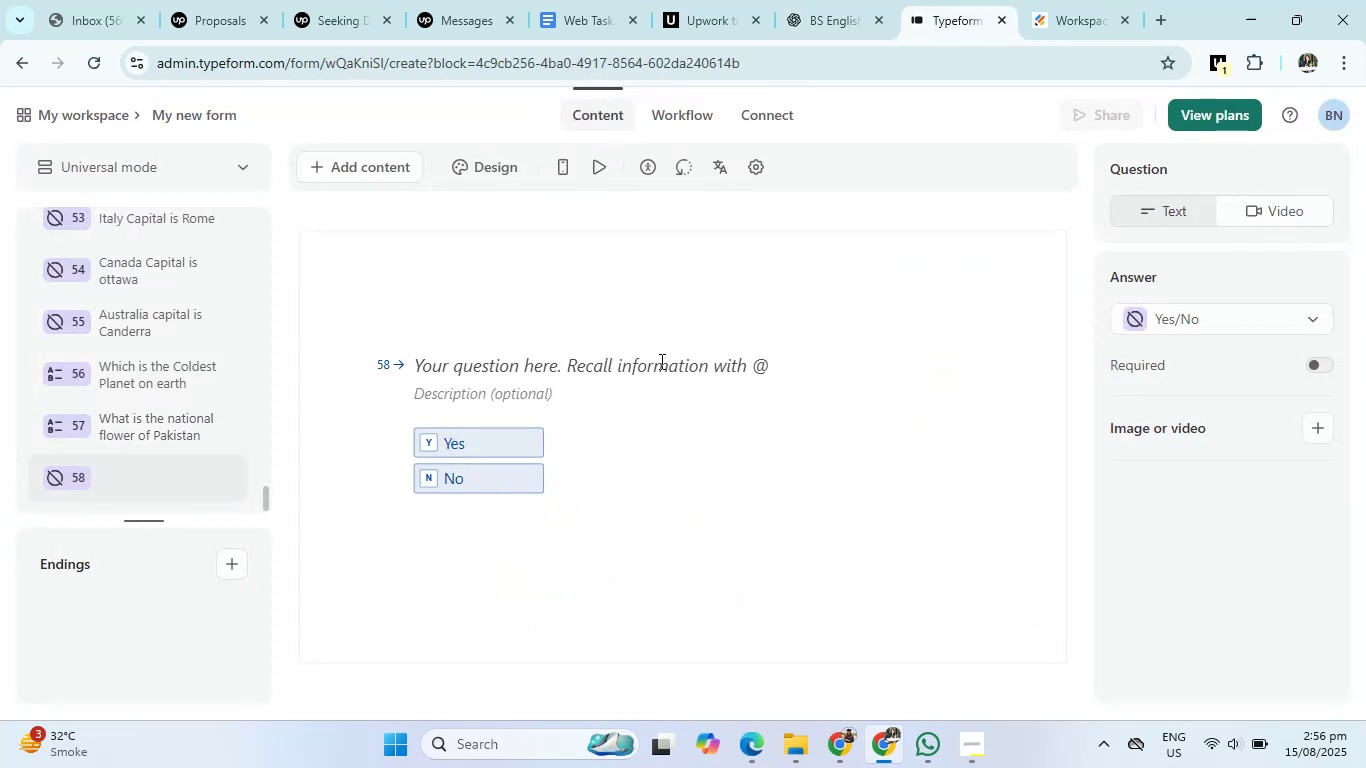 
left_click([660, 361])
 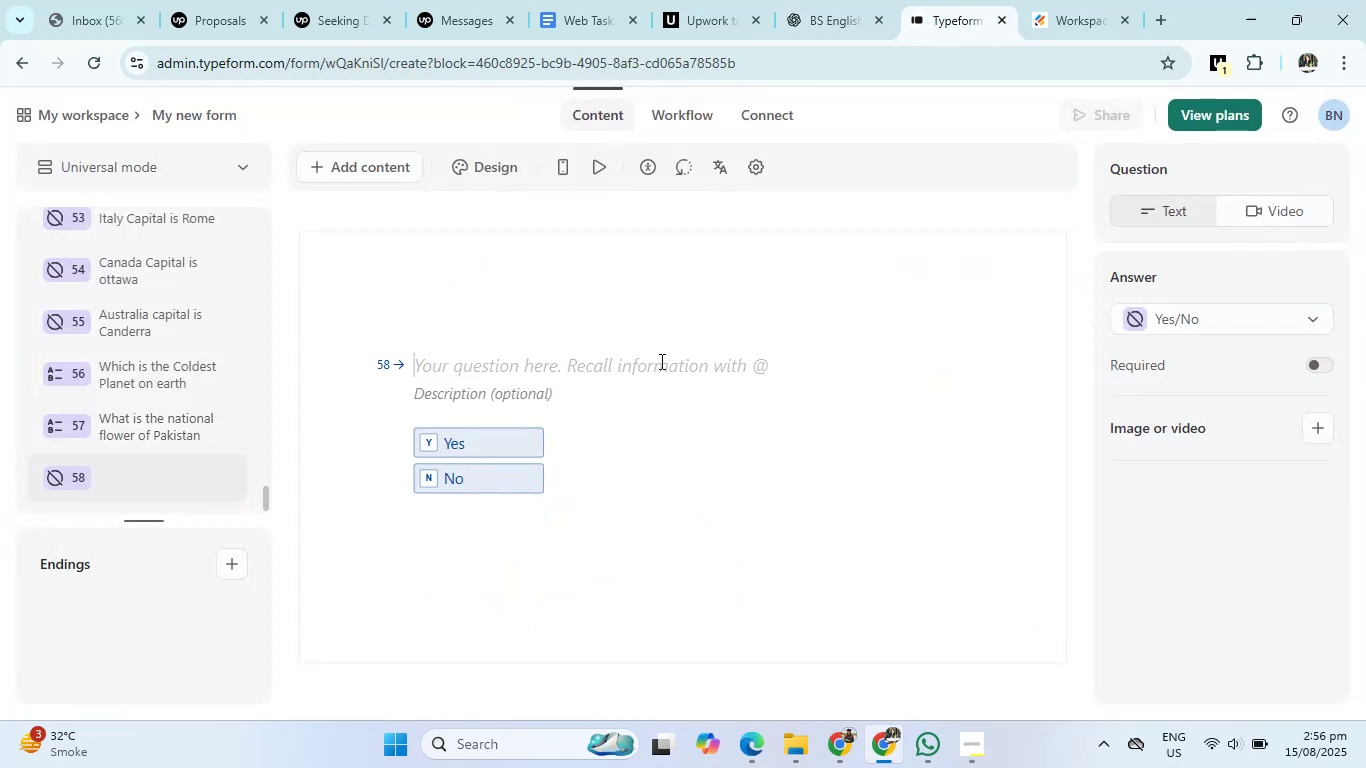 
type(sound travel faster in water then in air)
 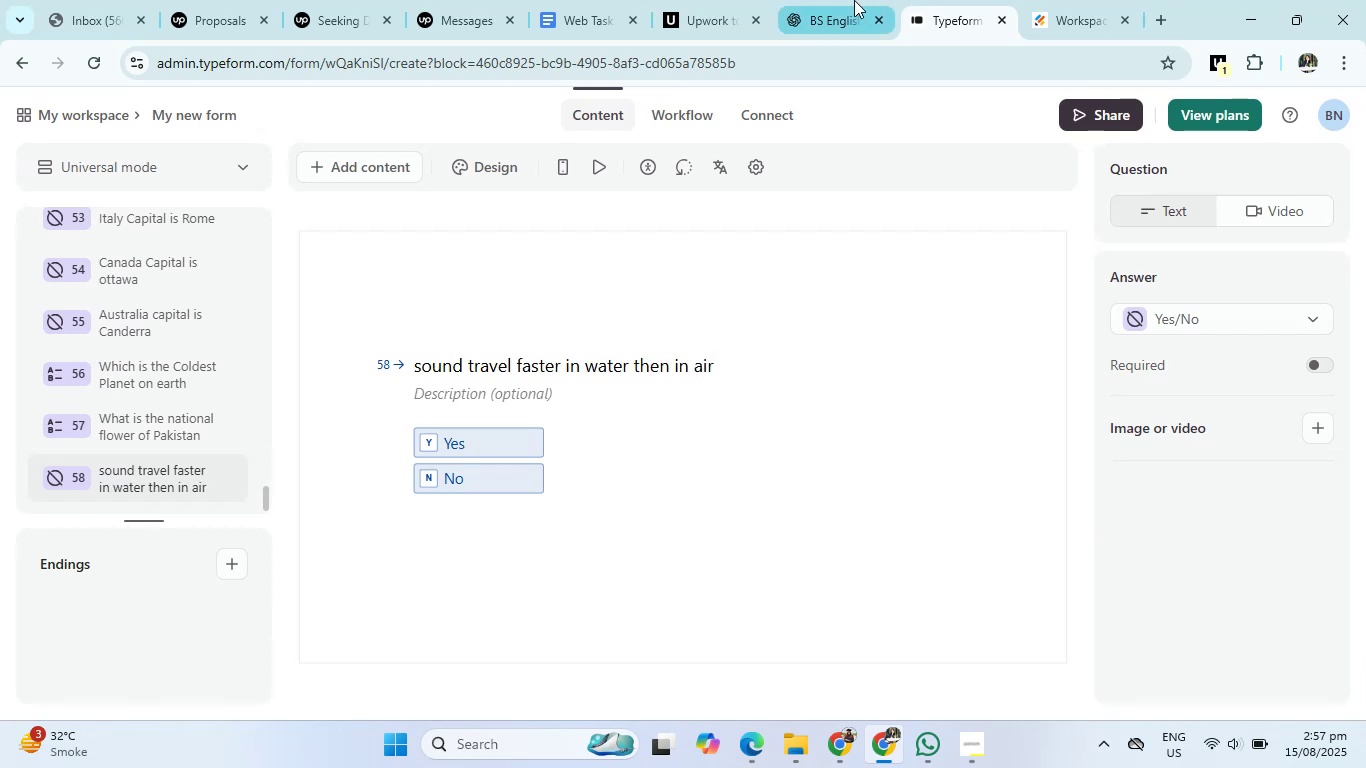 
left_click([854, 0])
 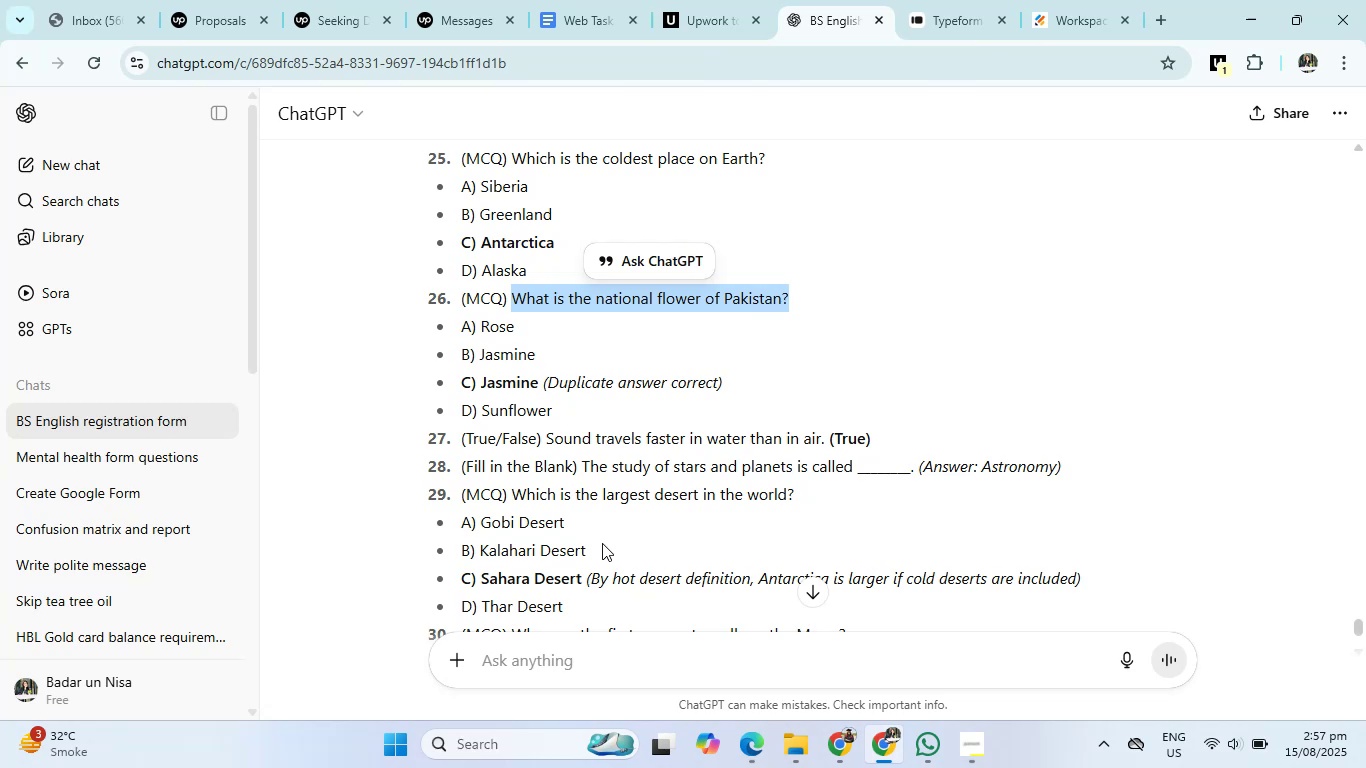 
wait(6.14)
 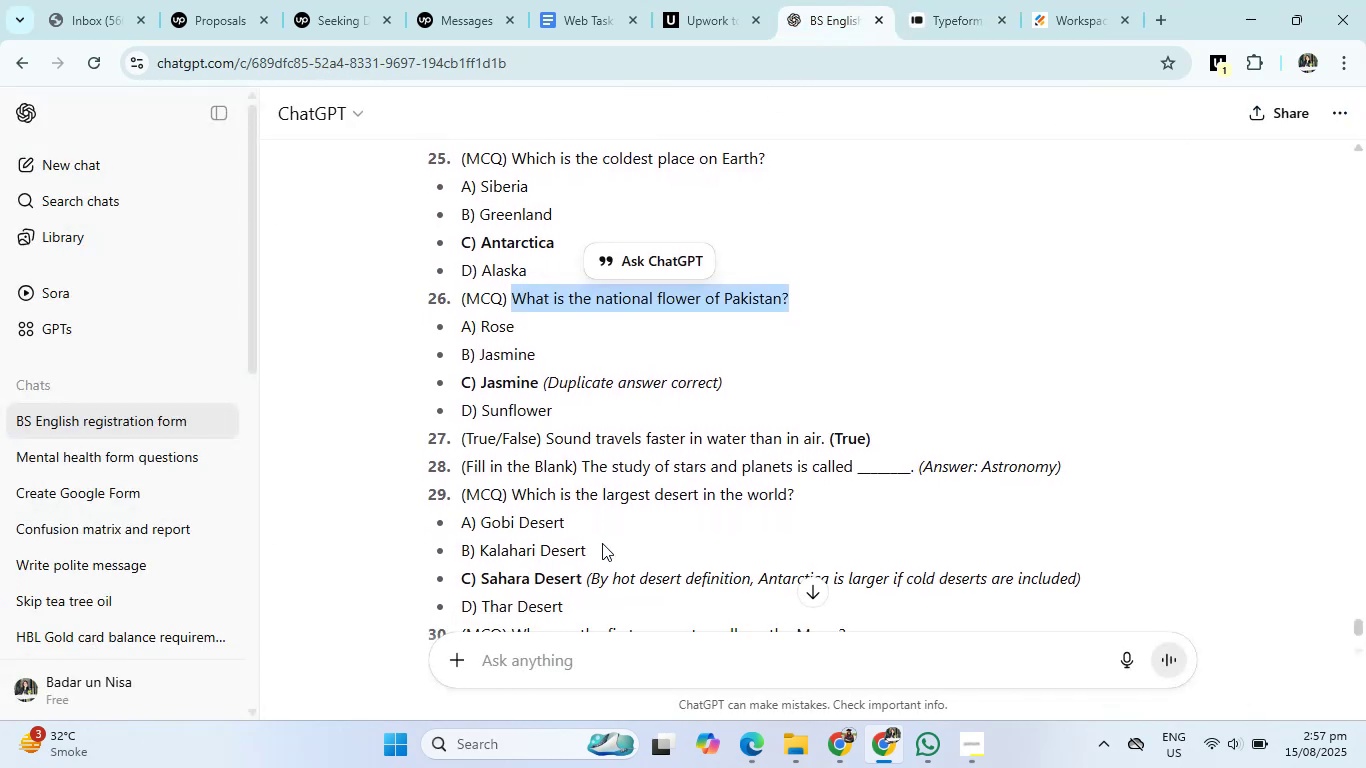 
left_click([927, 0])
 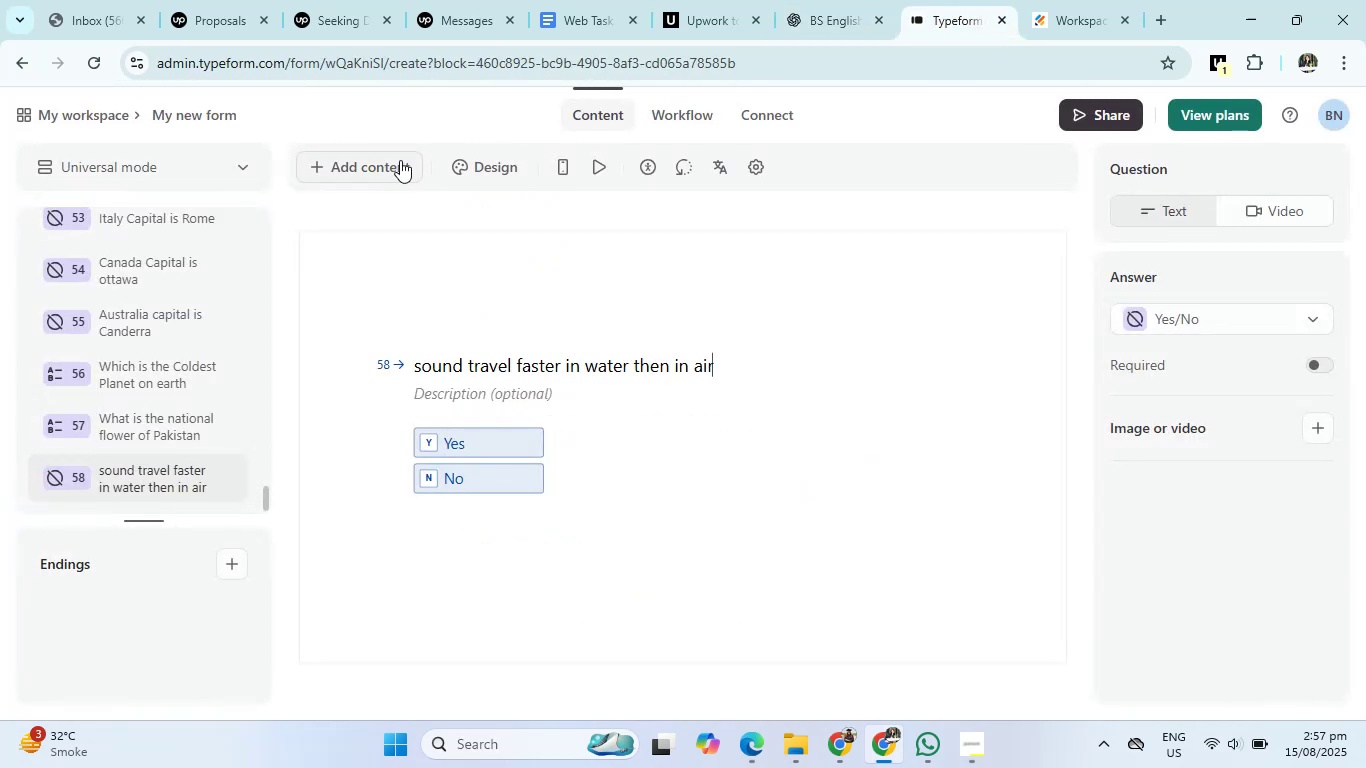 
left_click([400, 160])
 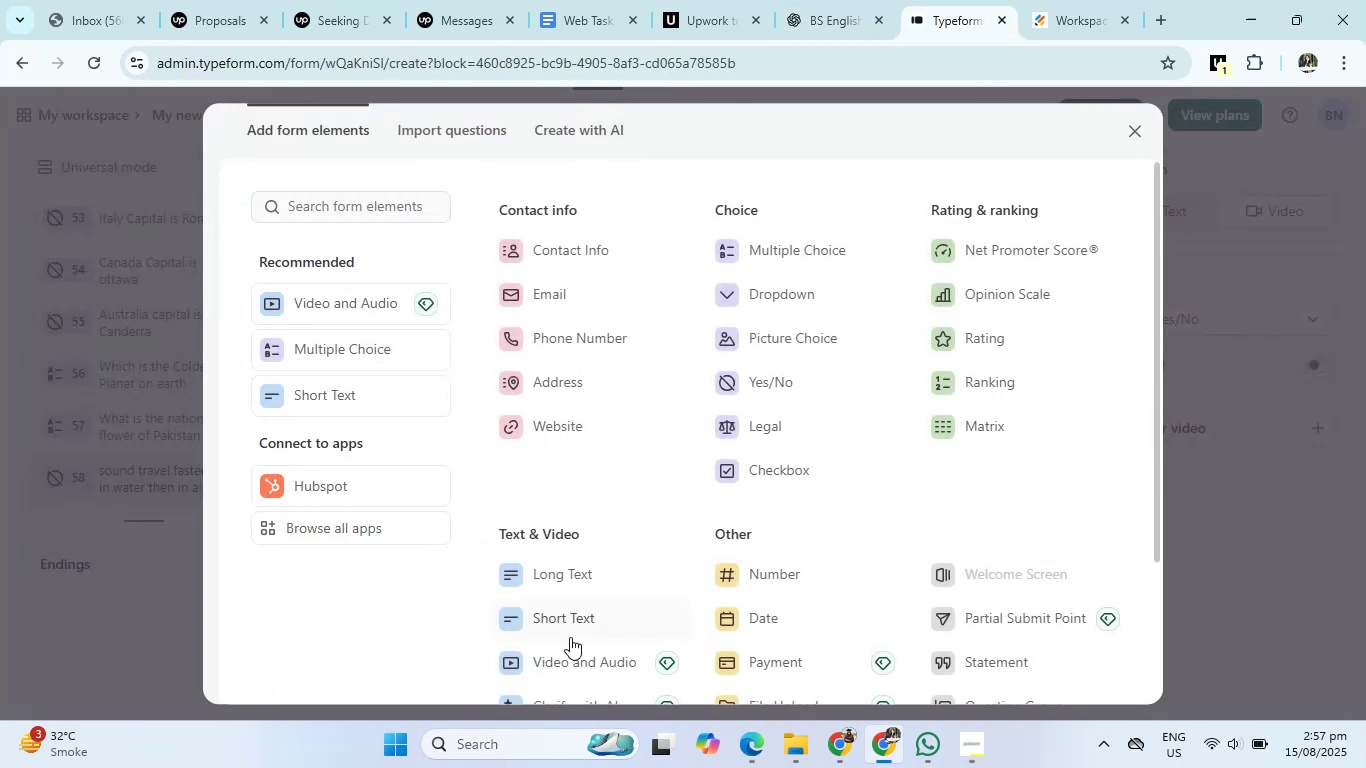 
left_click([570, 637])
 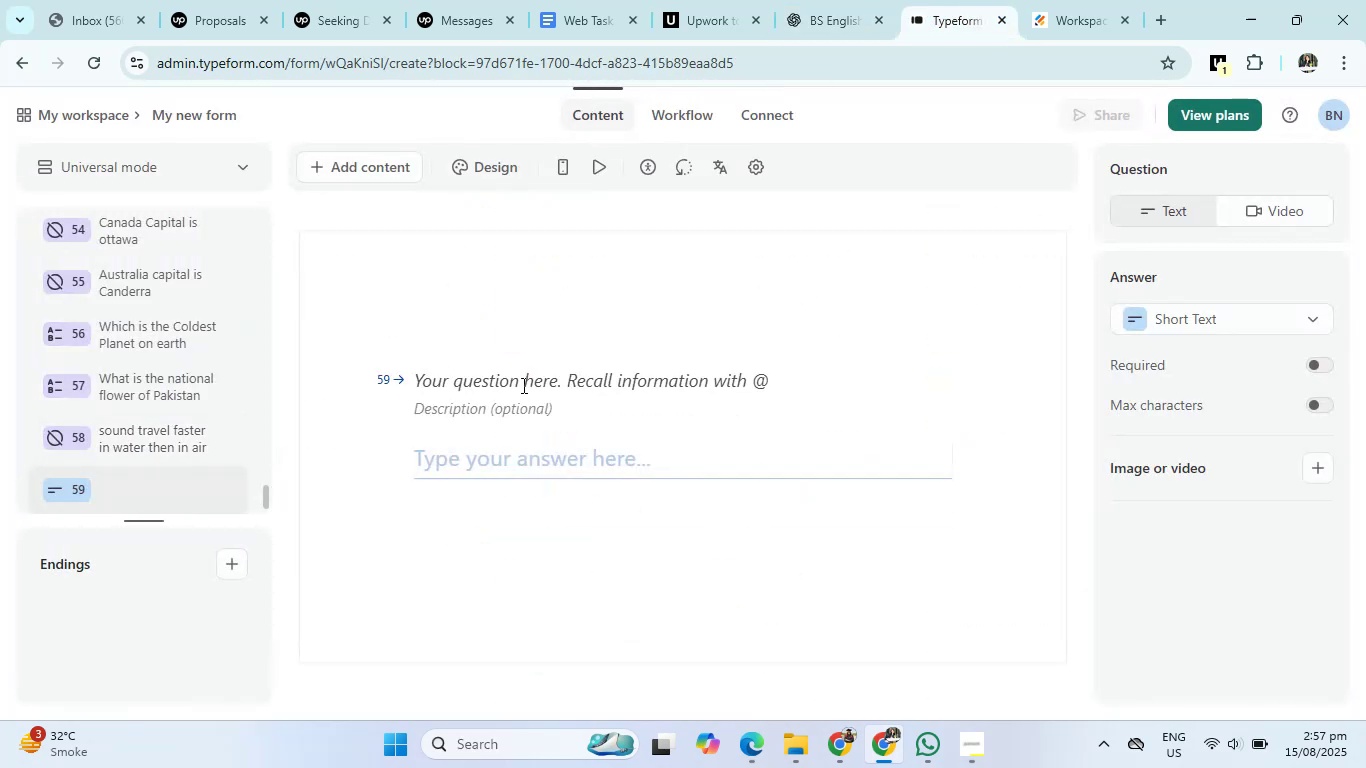 
left_click([522, 385])
 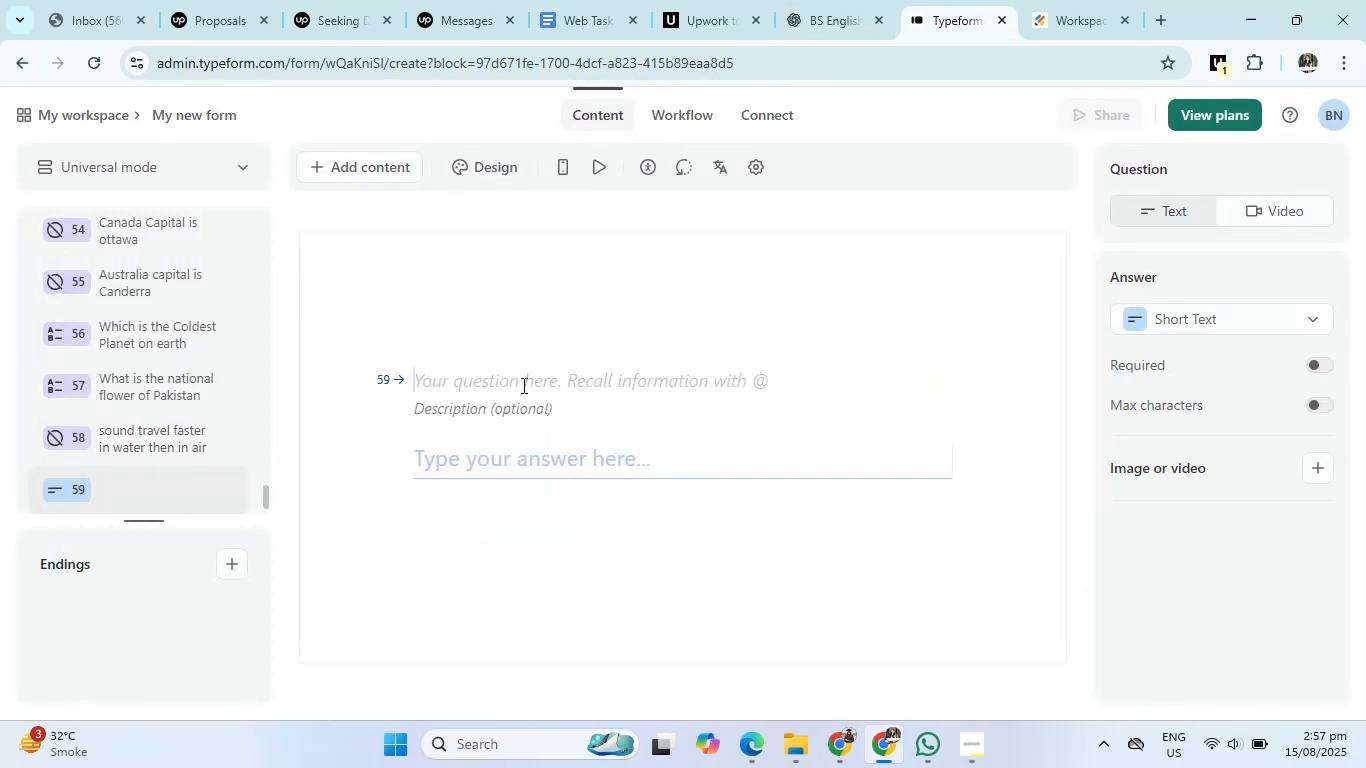 
type(The study of stars and planet is called)
 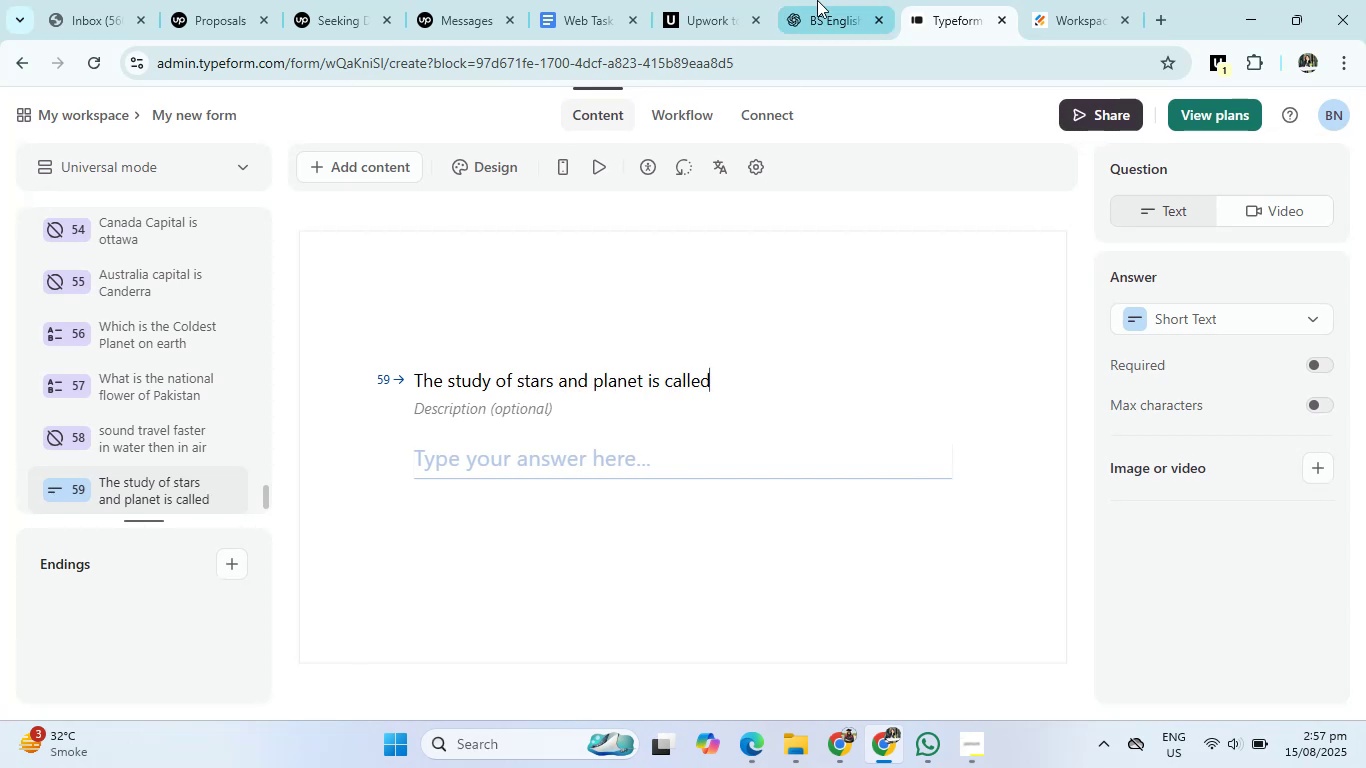 
left_click([816, 2])
 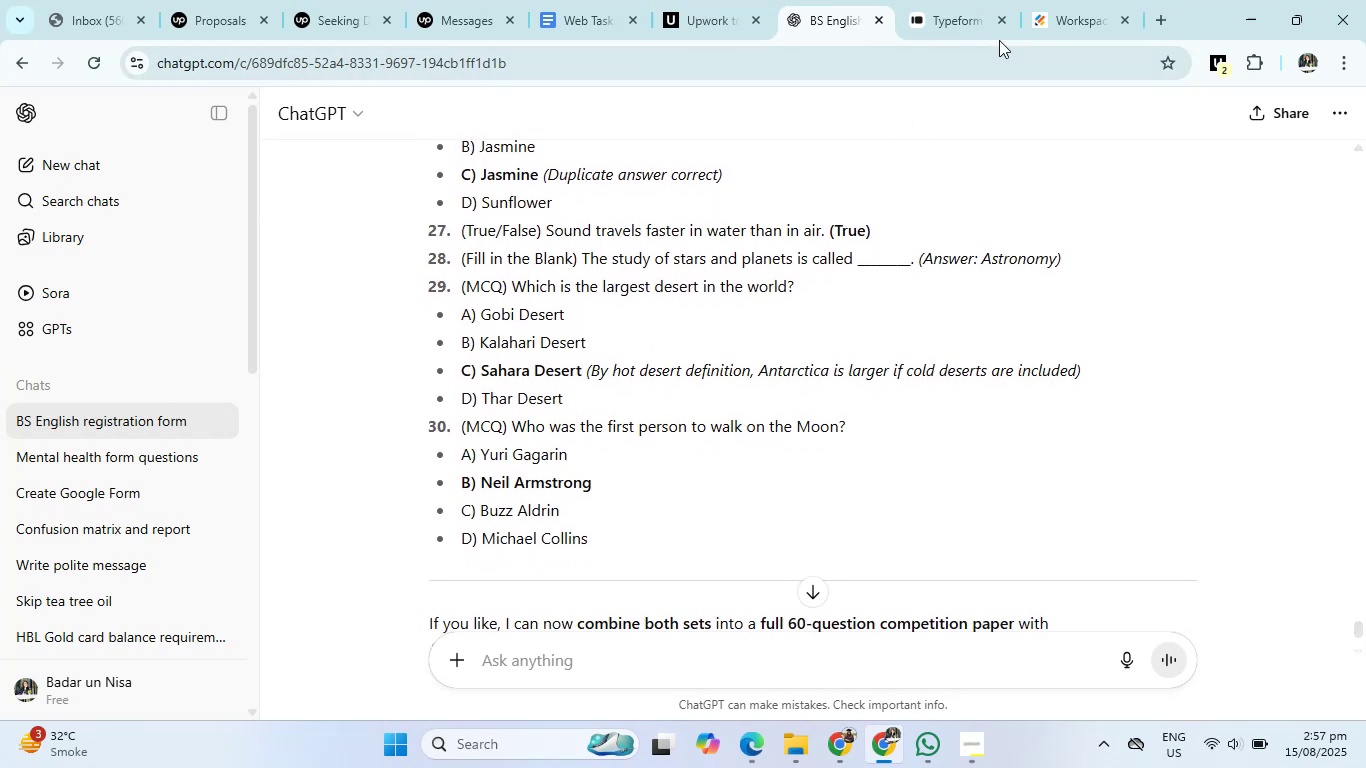 
wait(15.45)
 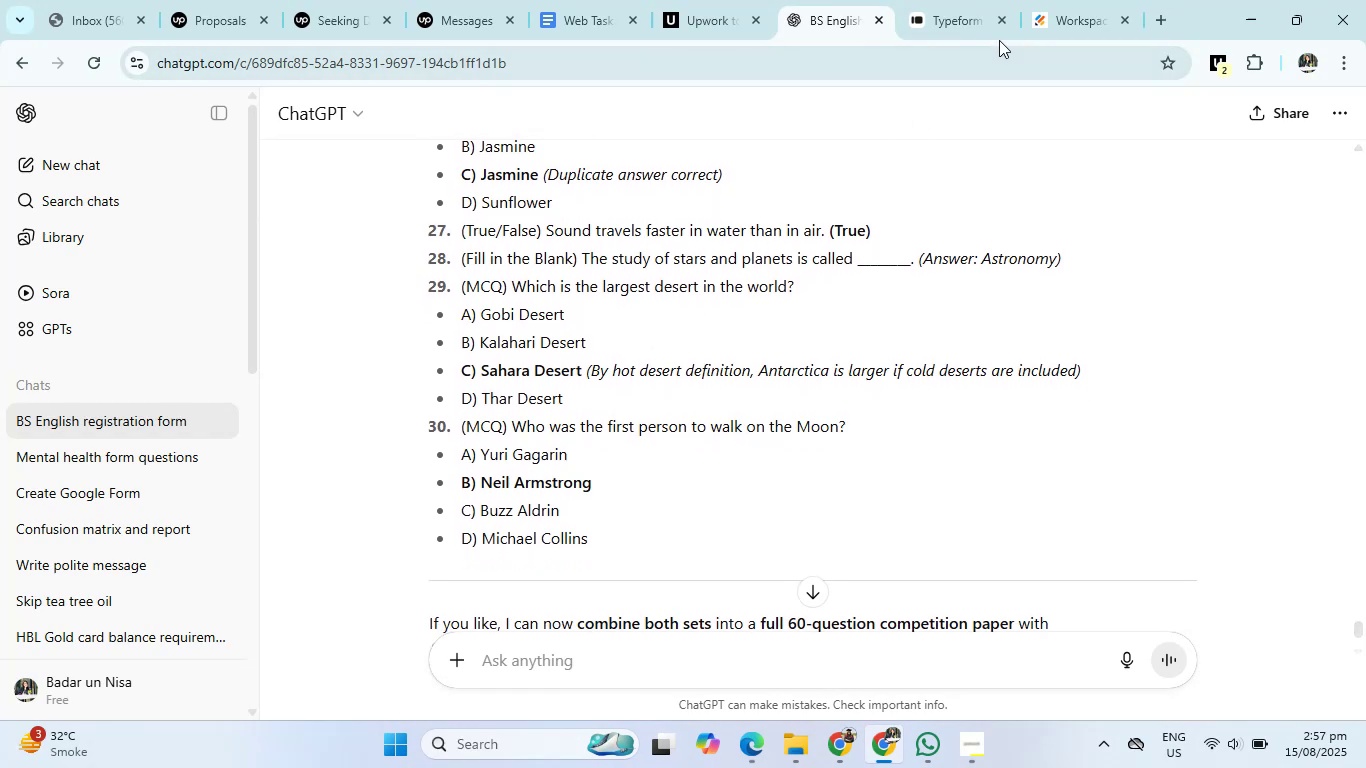 
left_click([969, 6])
 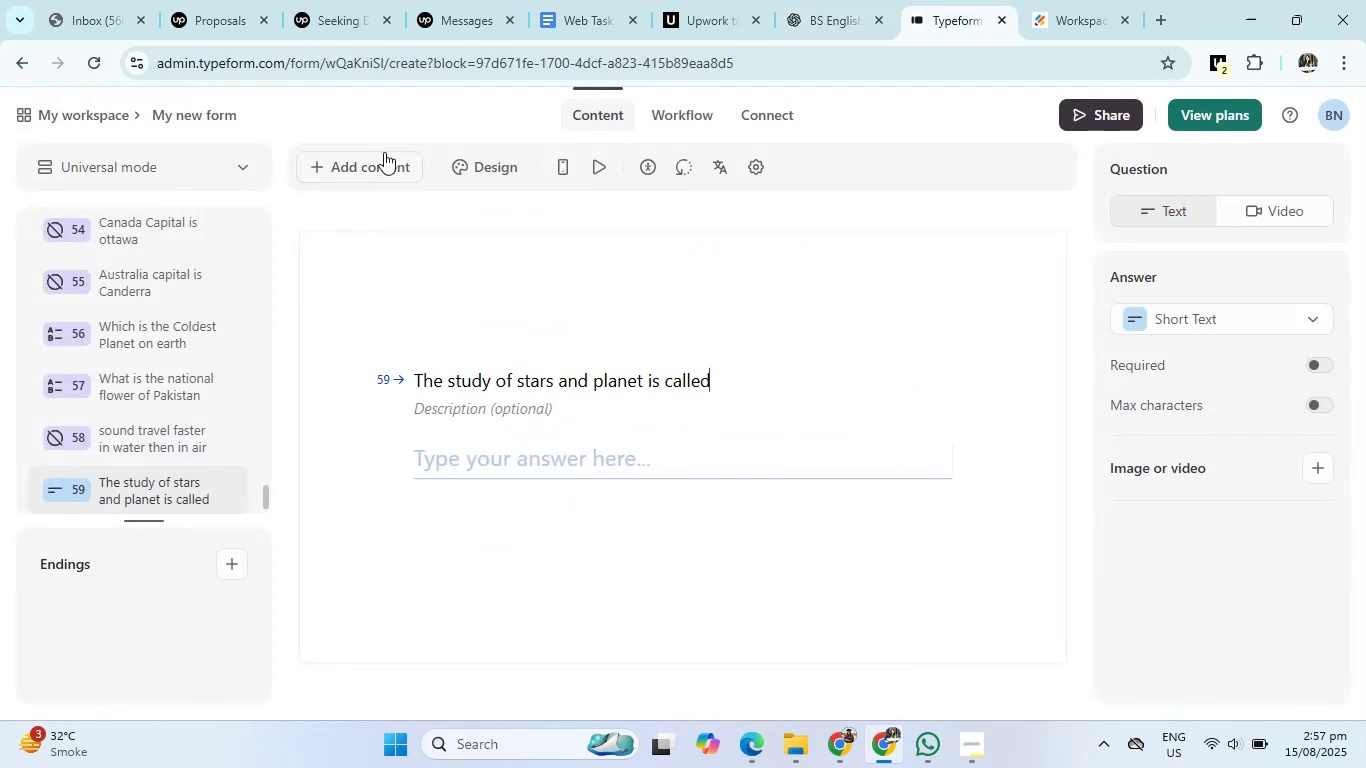 
left_click([379, 154])
 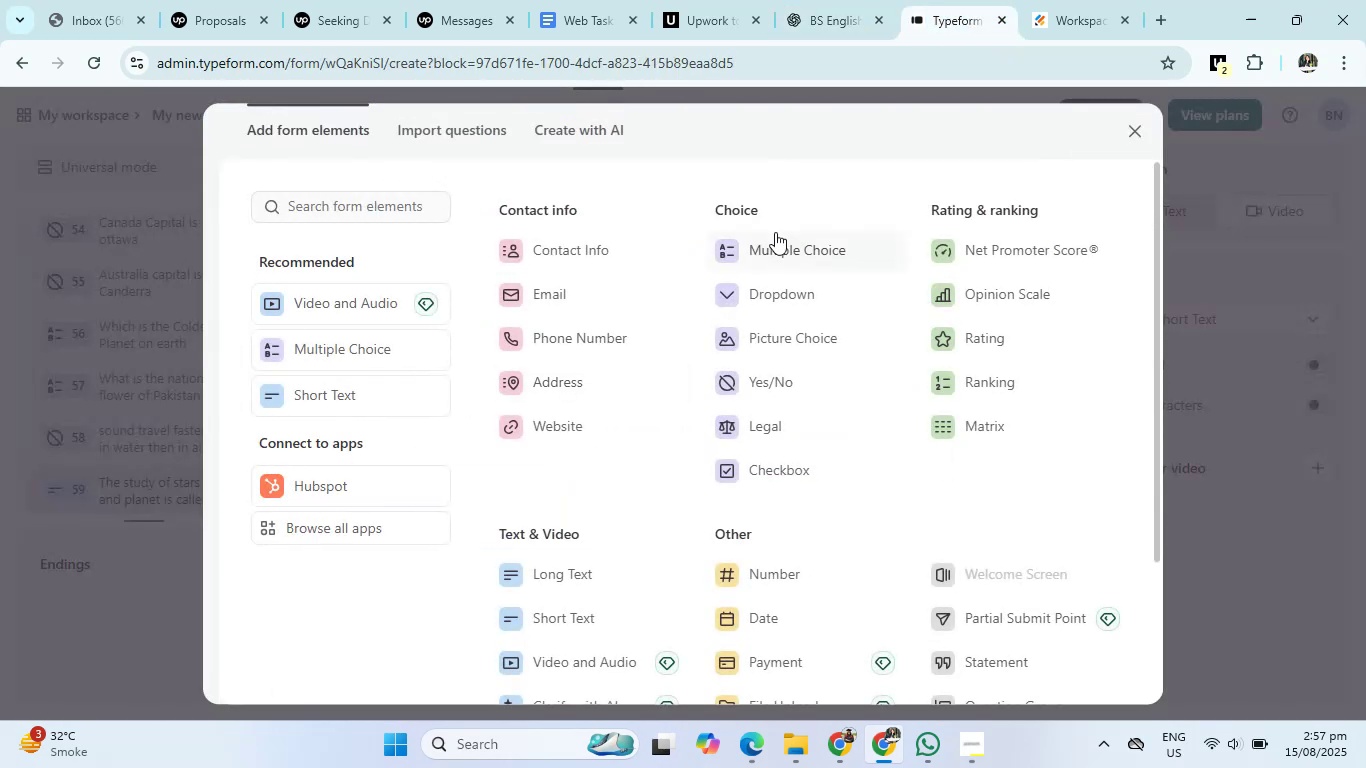 
left_click([775, 233])
 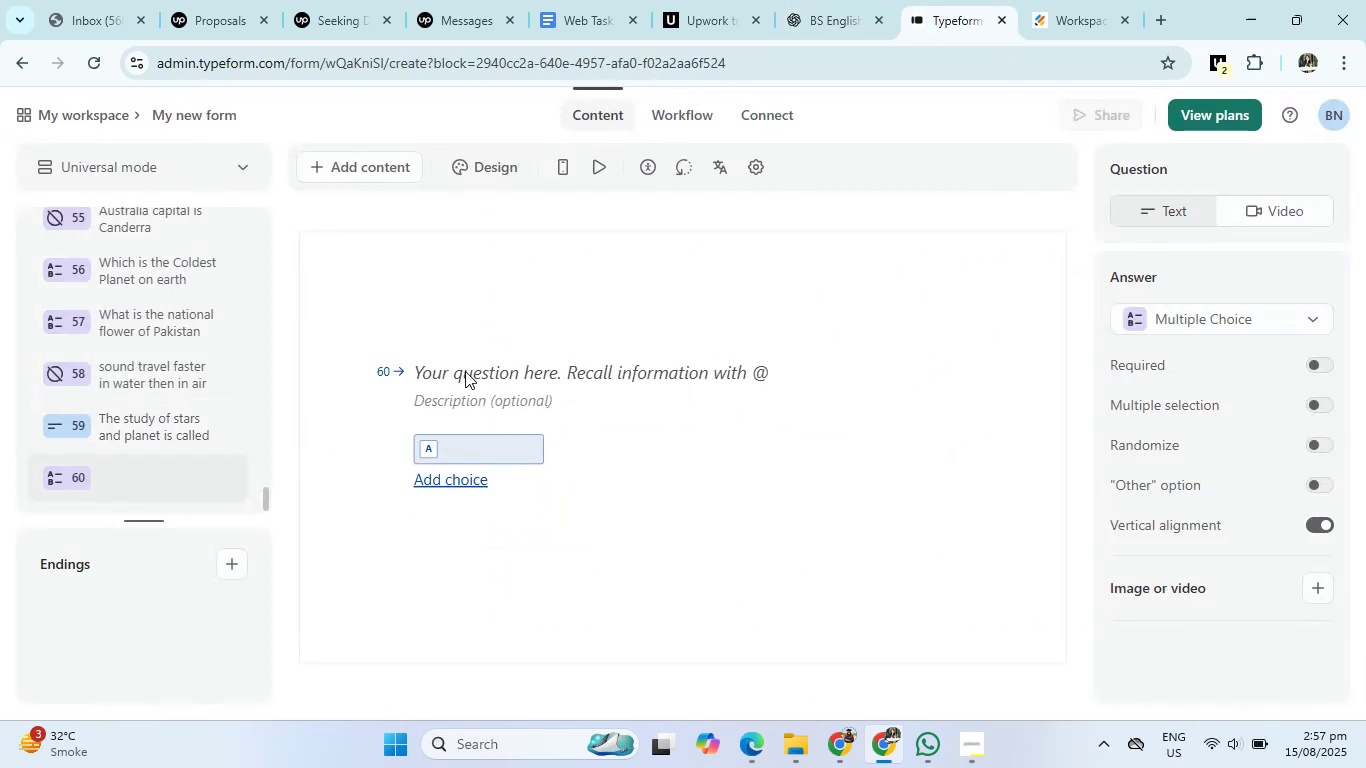 
left_click([465, 372])
 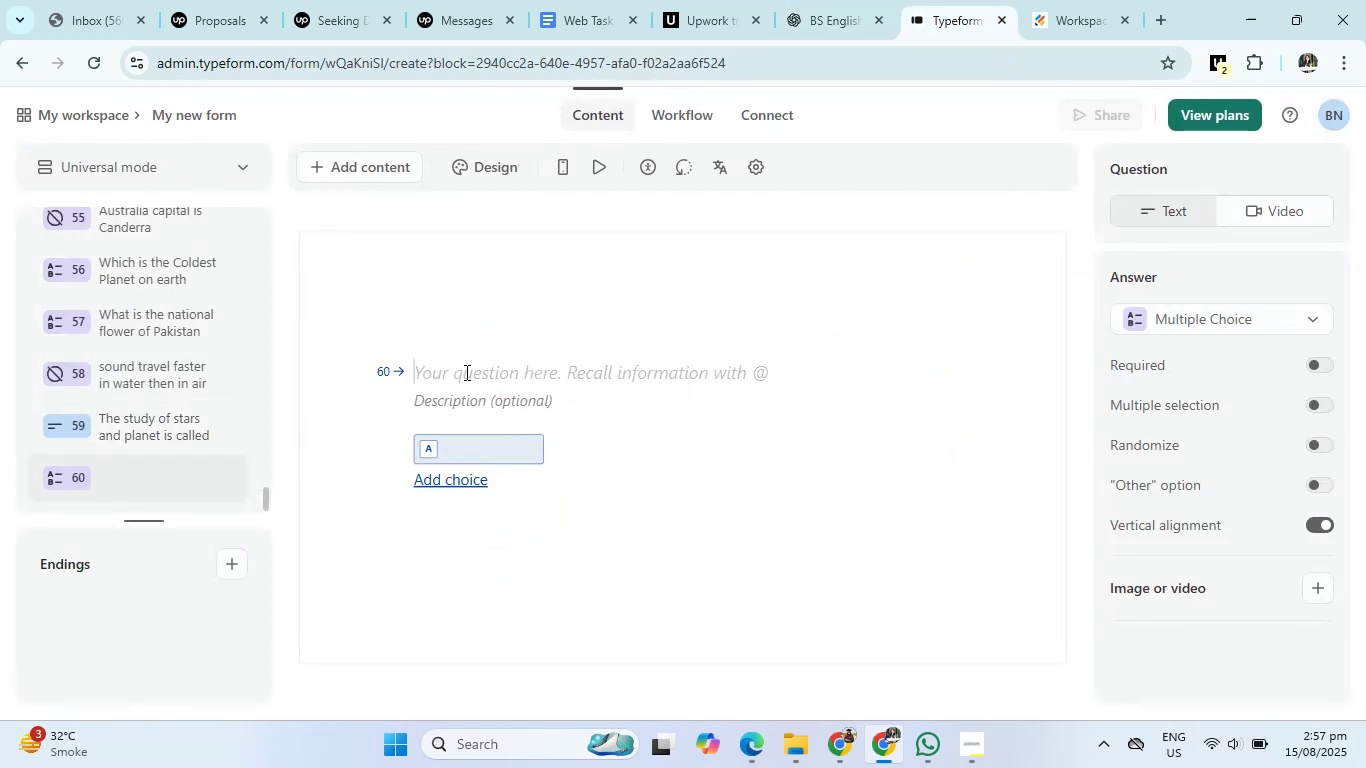 
type(Which is the largest hot desert in the world)
 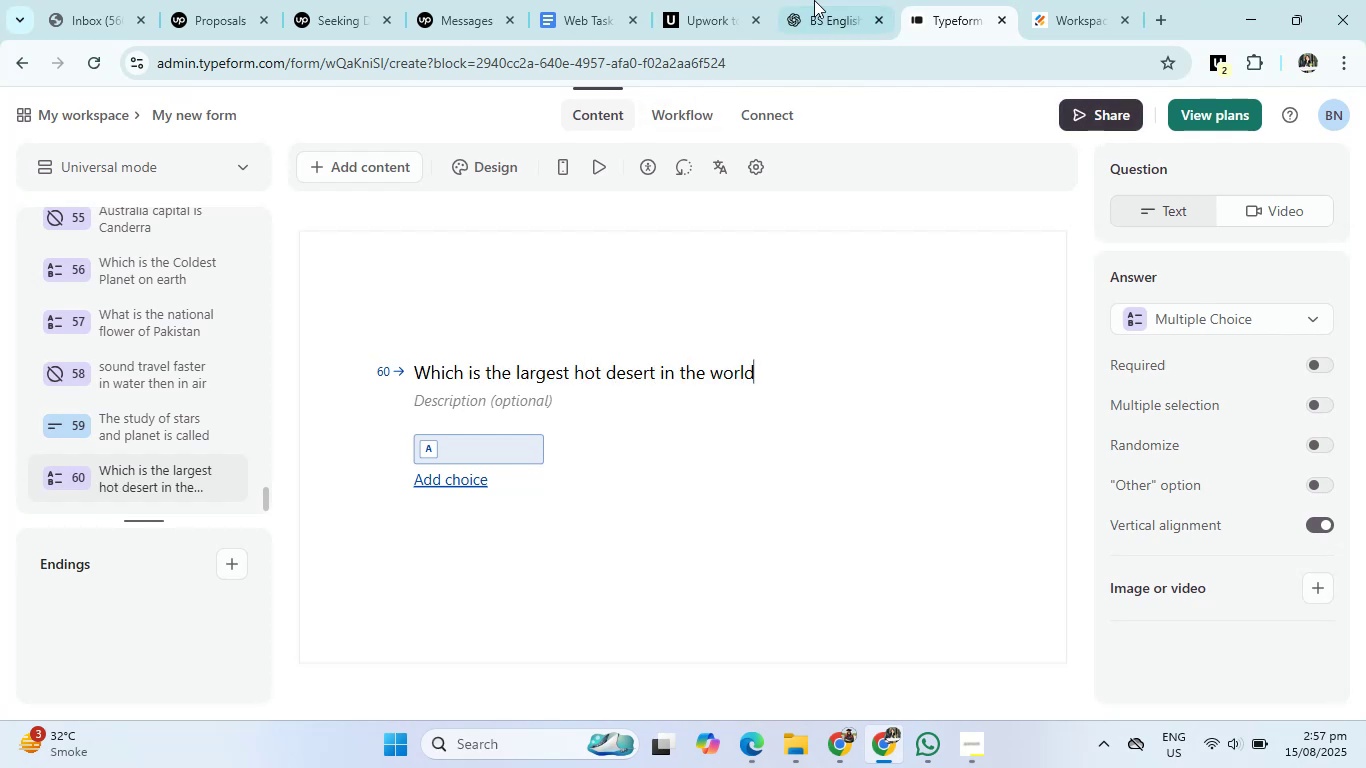 
left_click([814, 0])
 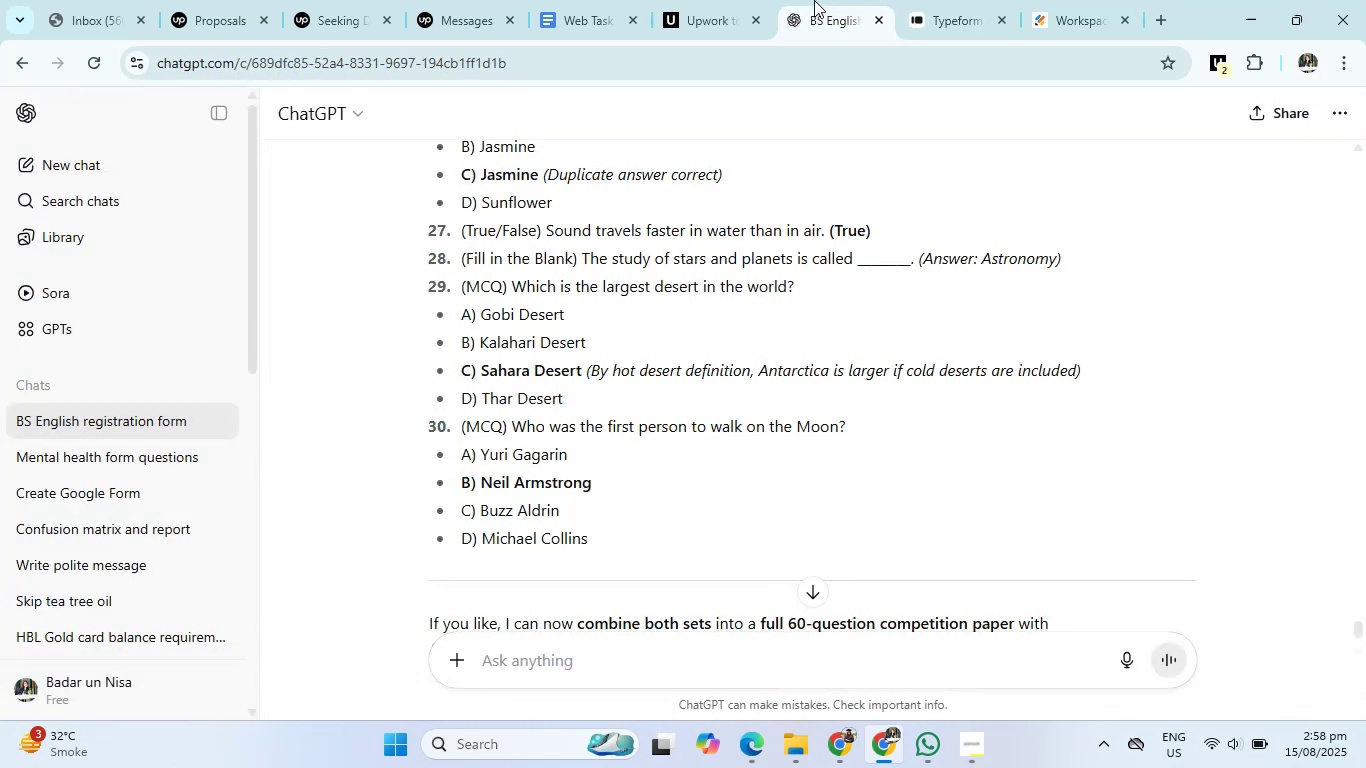 
wait(6.54)
 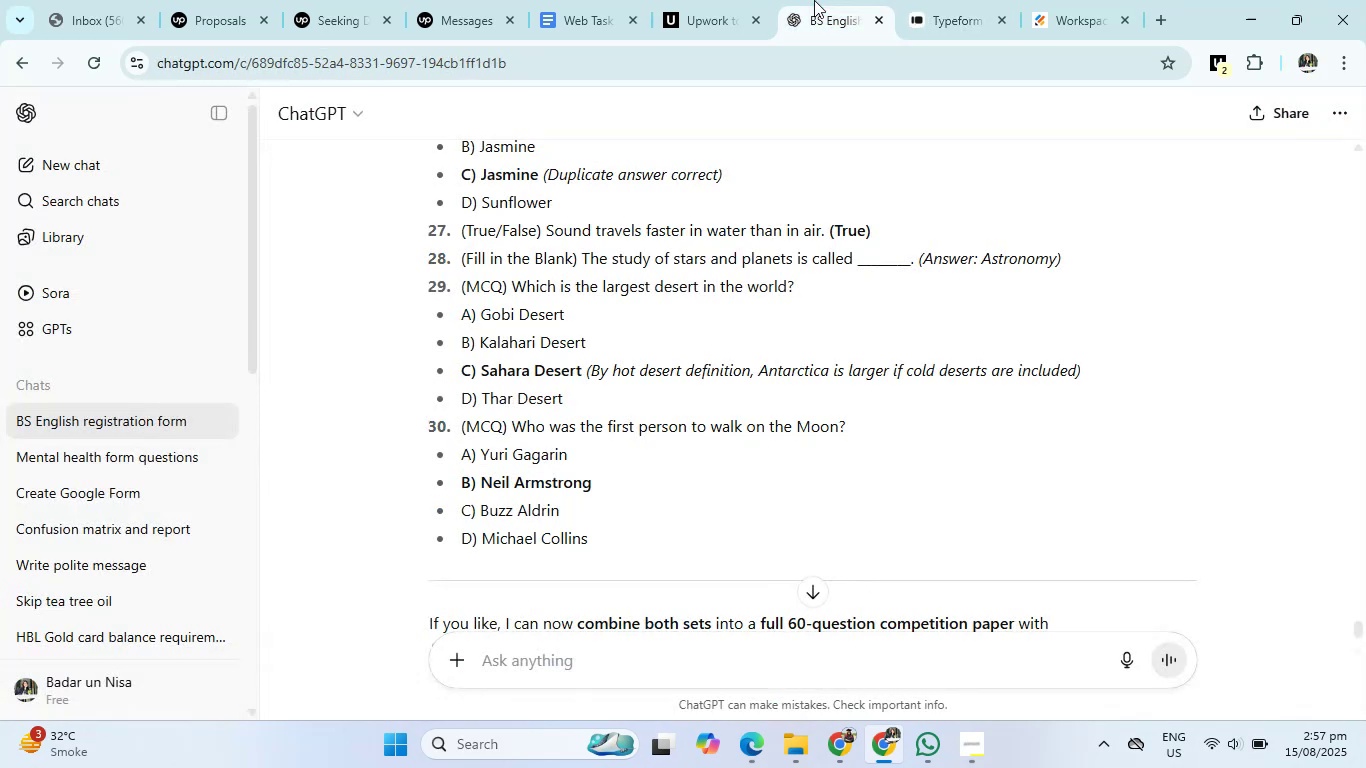 
left_click([998, 0])
 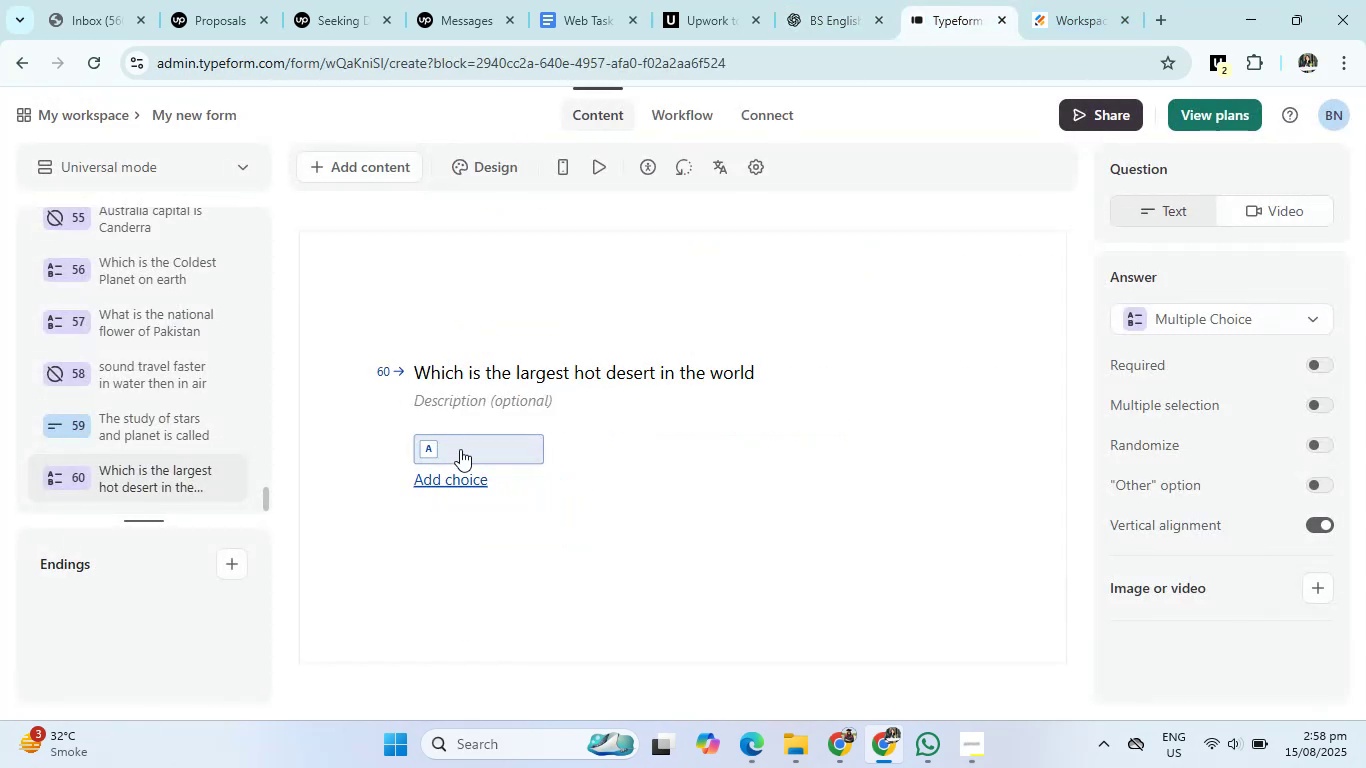 
left_click([460, 449])
 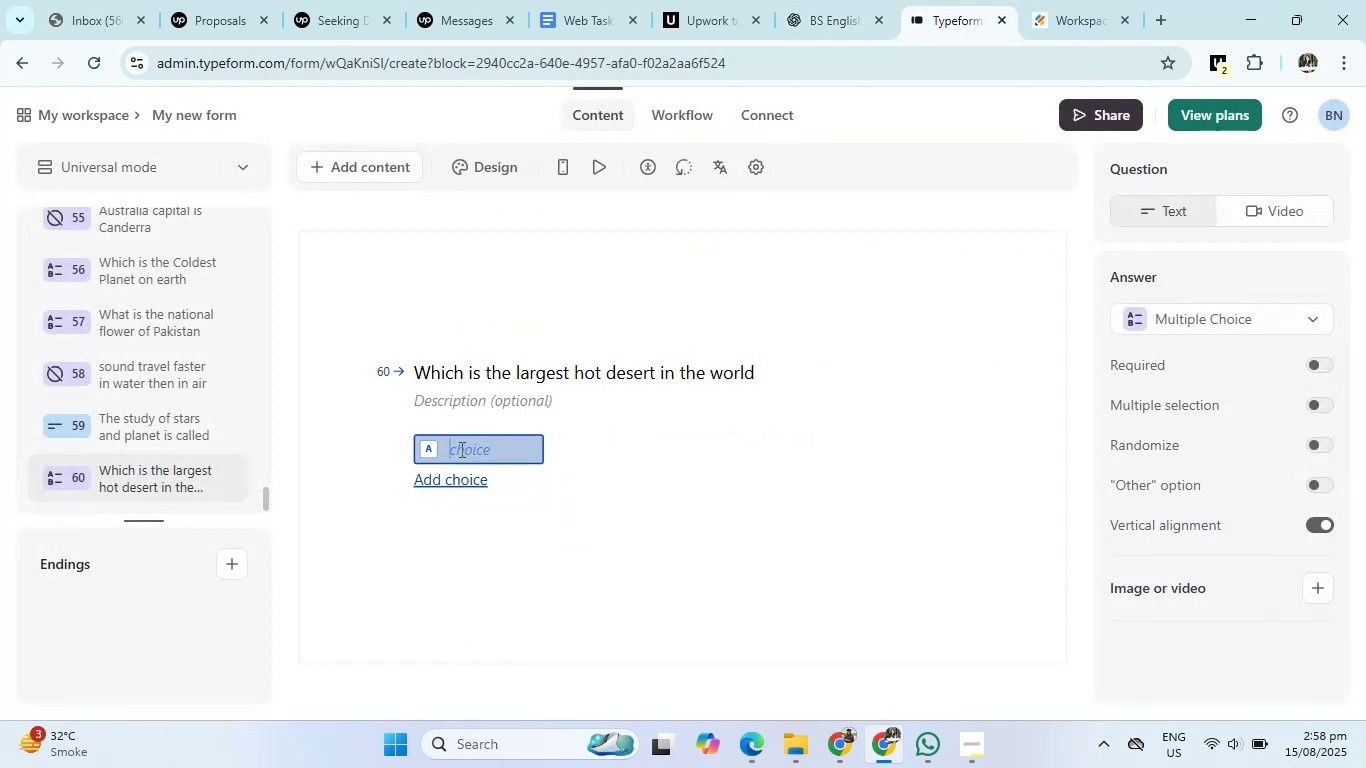 
type(Gol)
key(Backspace)
type(bi desert)
 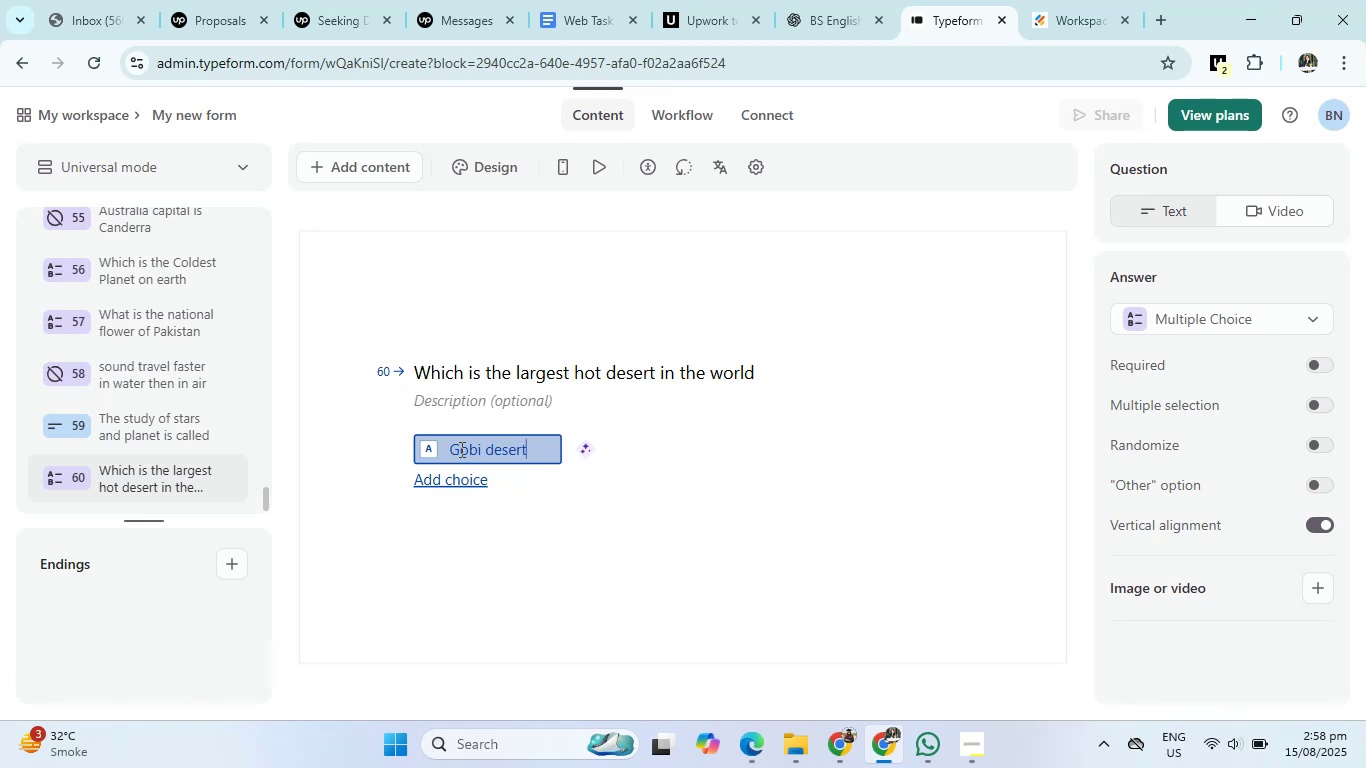 
key(Enter)
 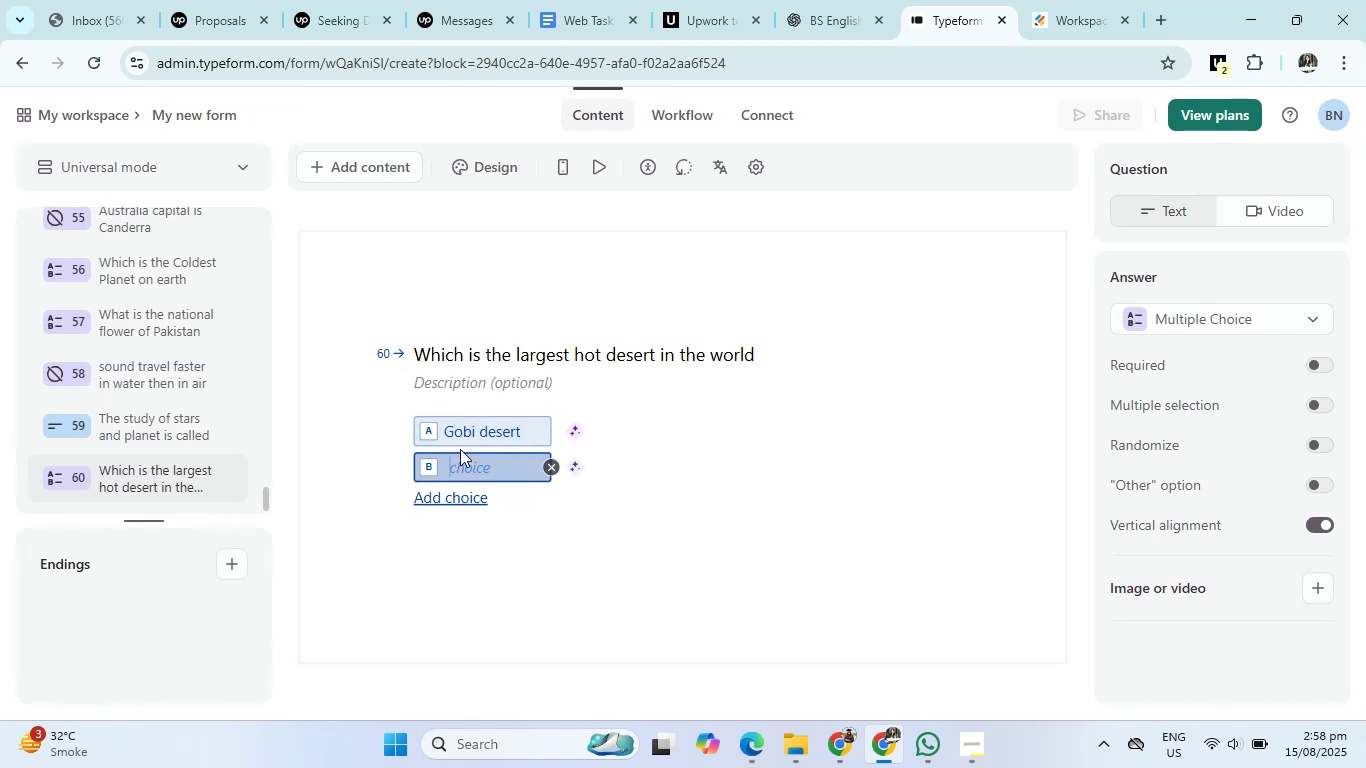 
type(D)
key(Backspace)
type(sahara Desert)
 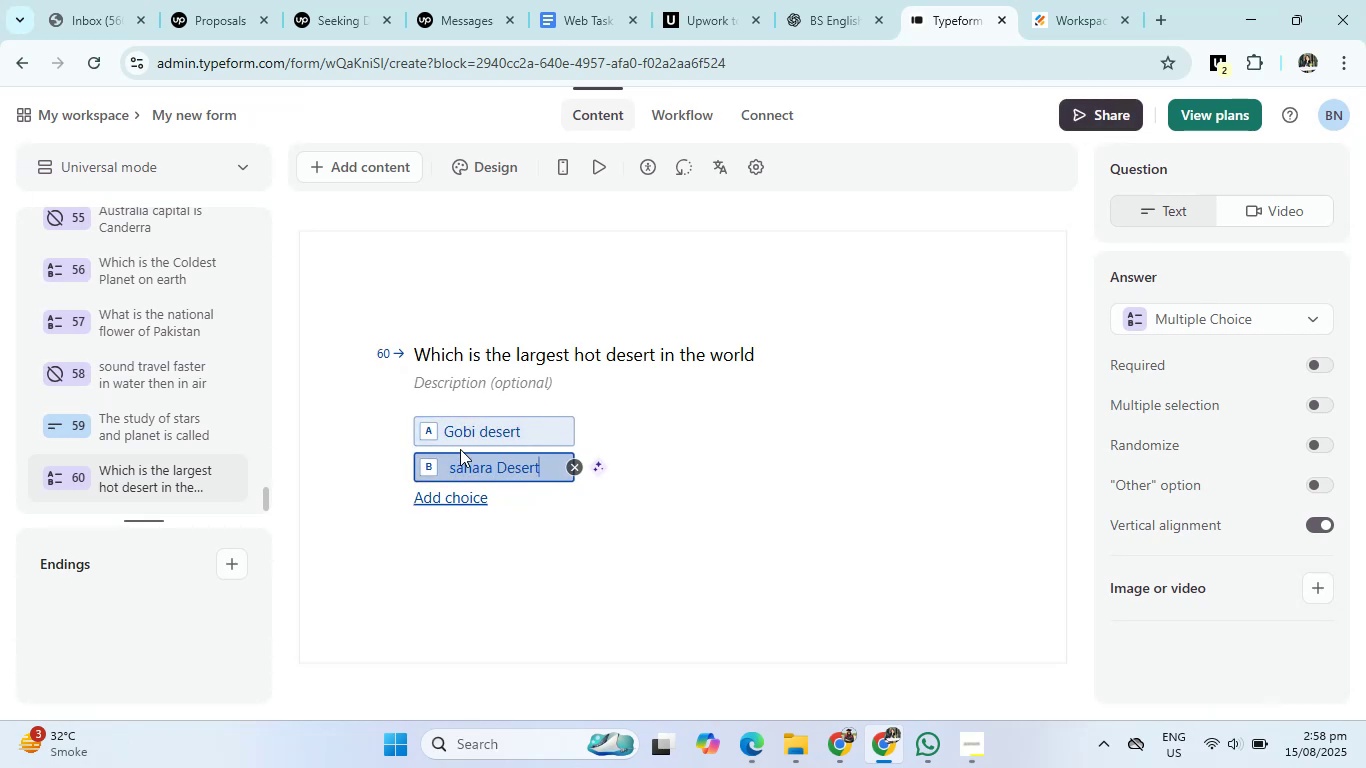 
key(Enter)
 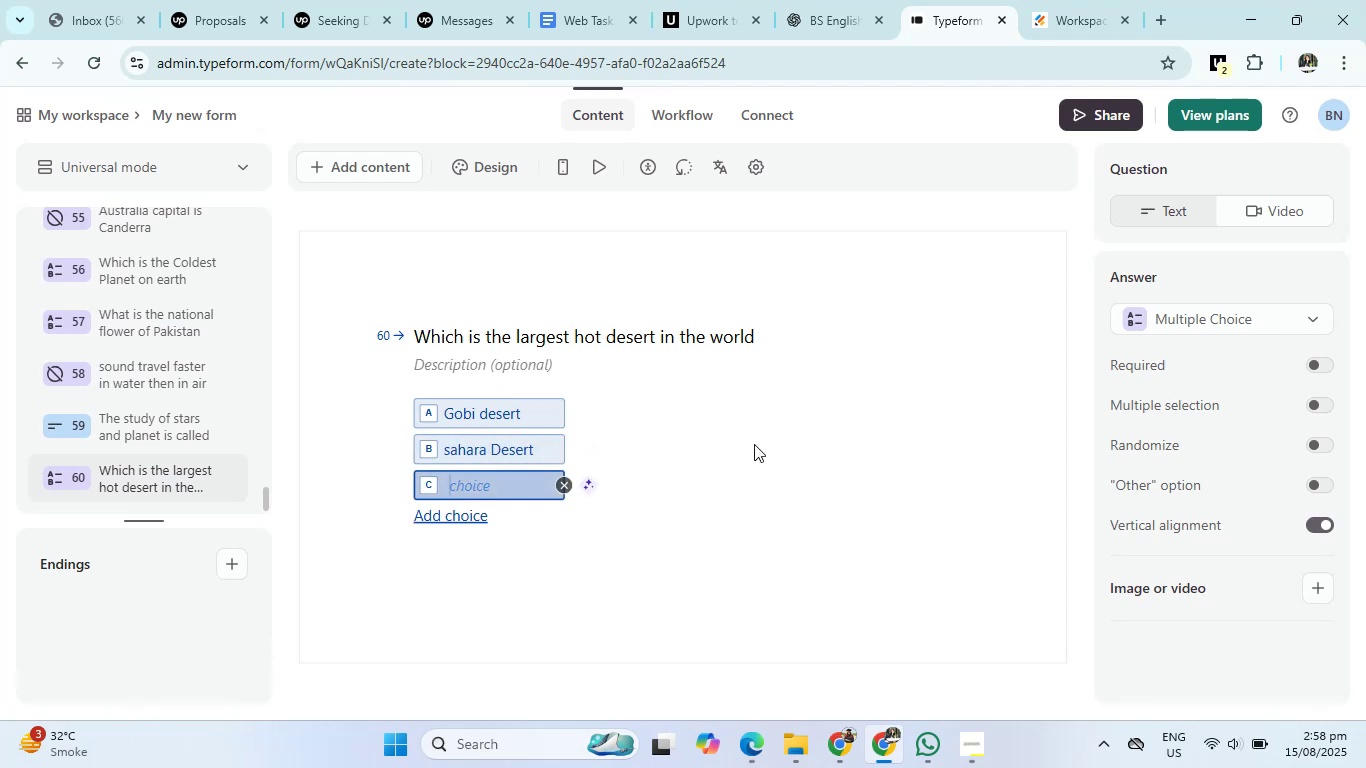 
type(Khalesi Desert)
 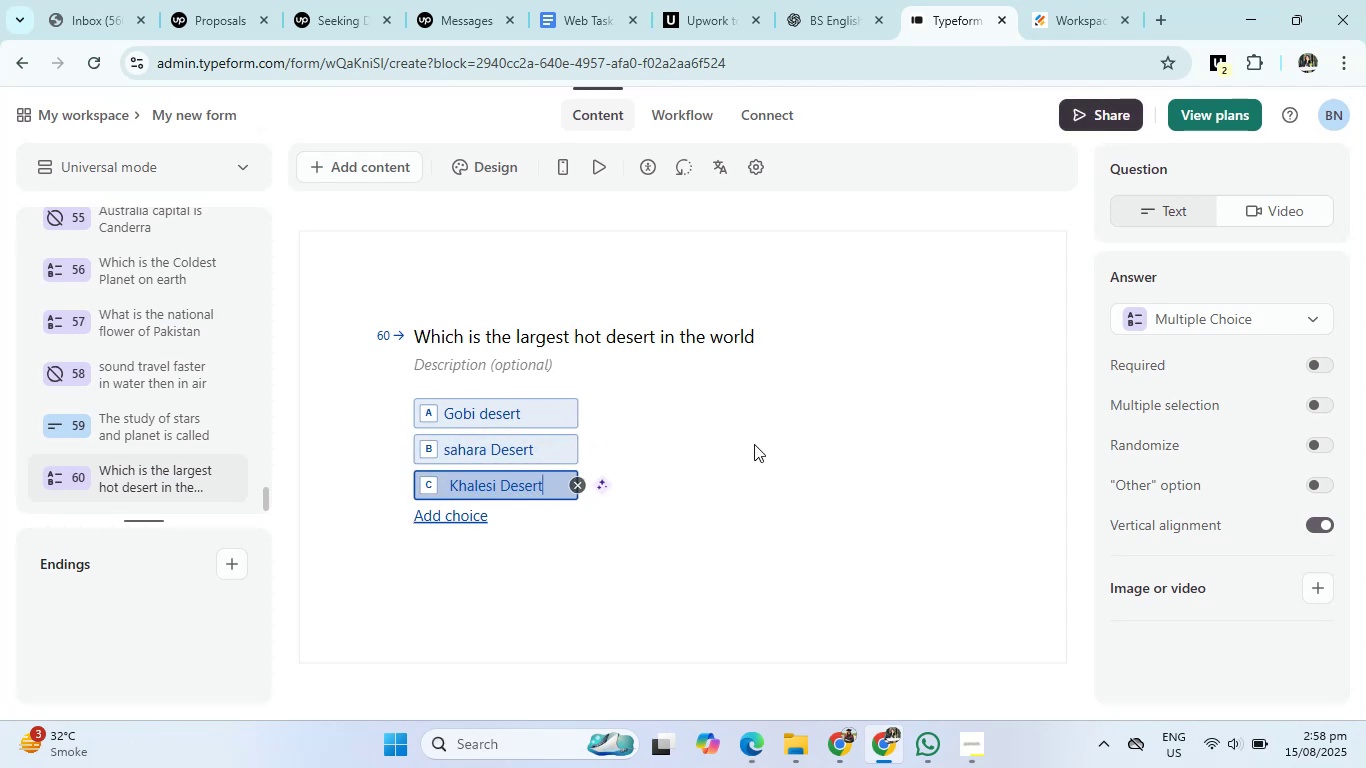 
key(Enter)
 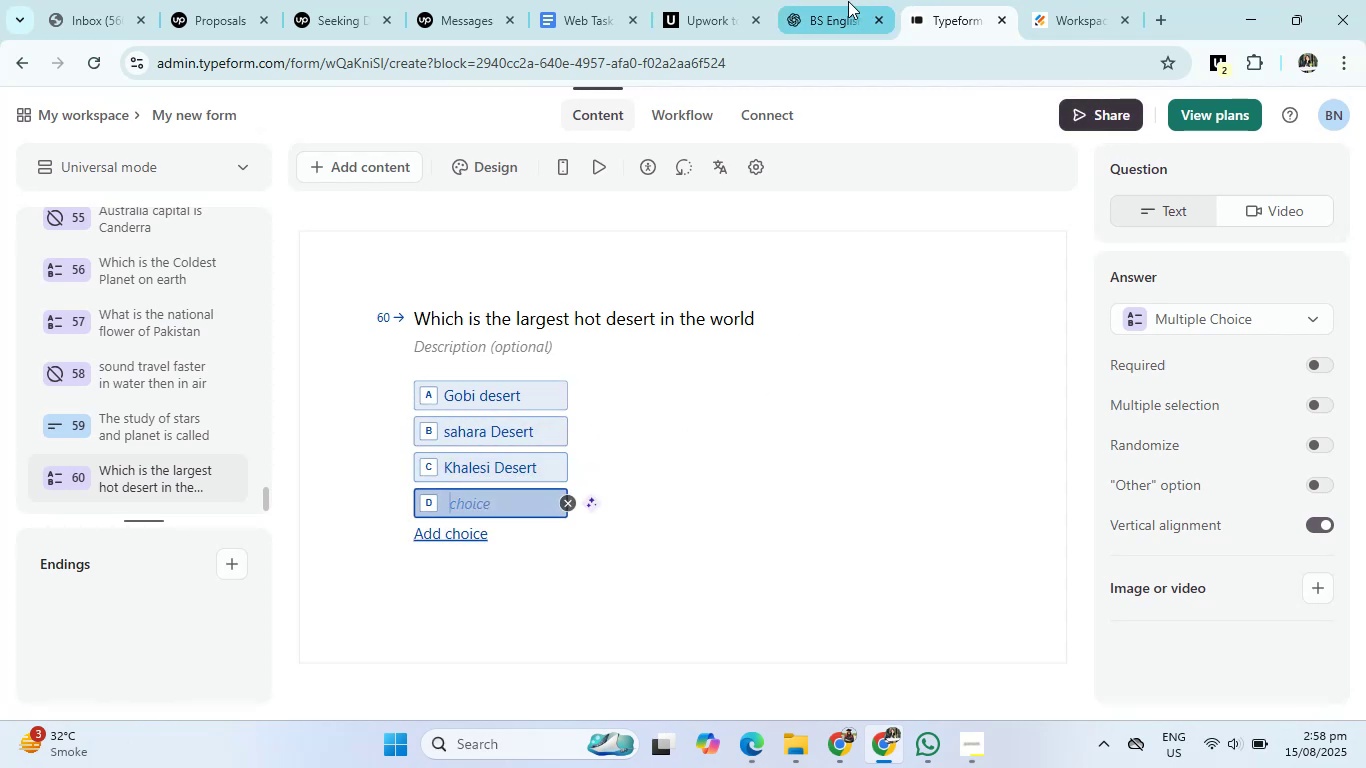 
left_click([847, 0])
 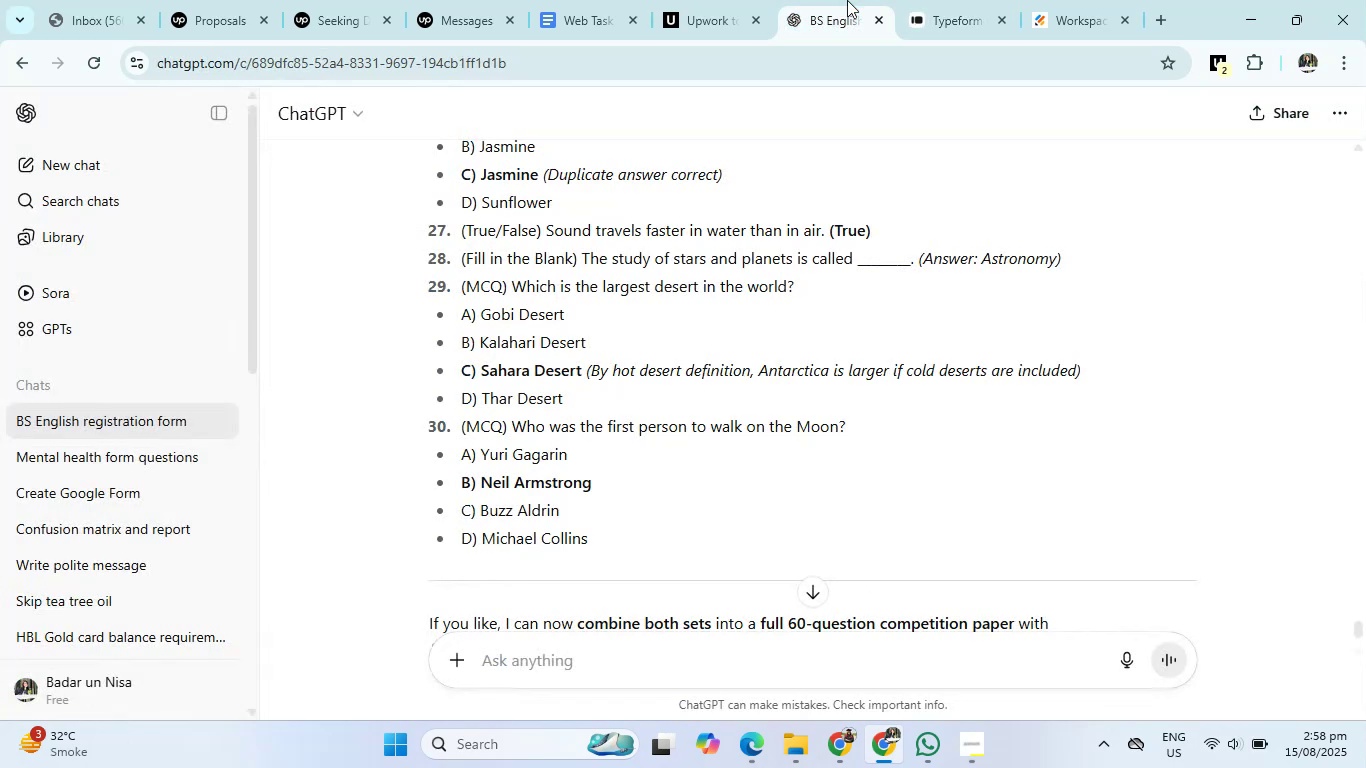 
left_click([927, 0])
 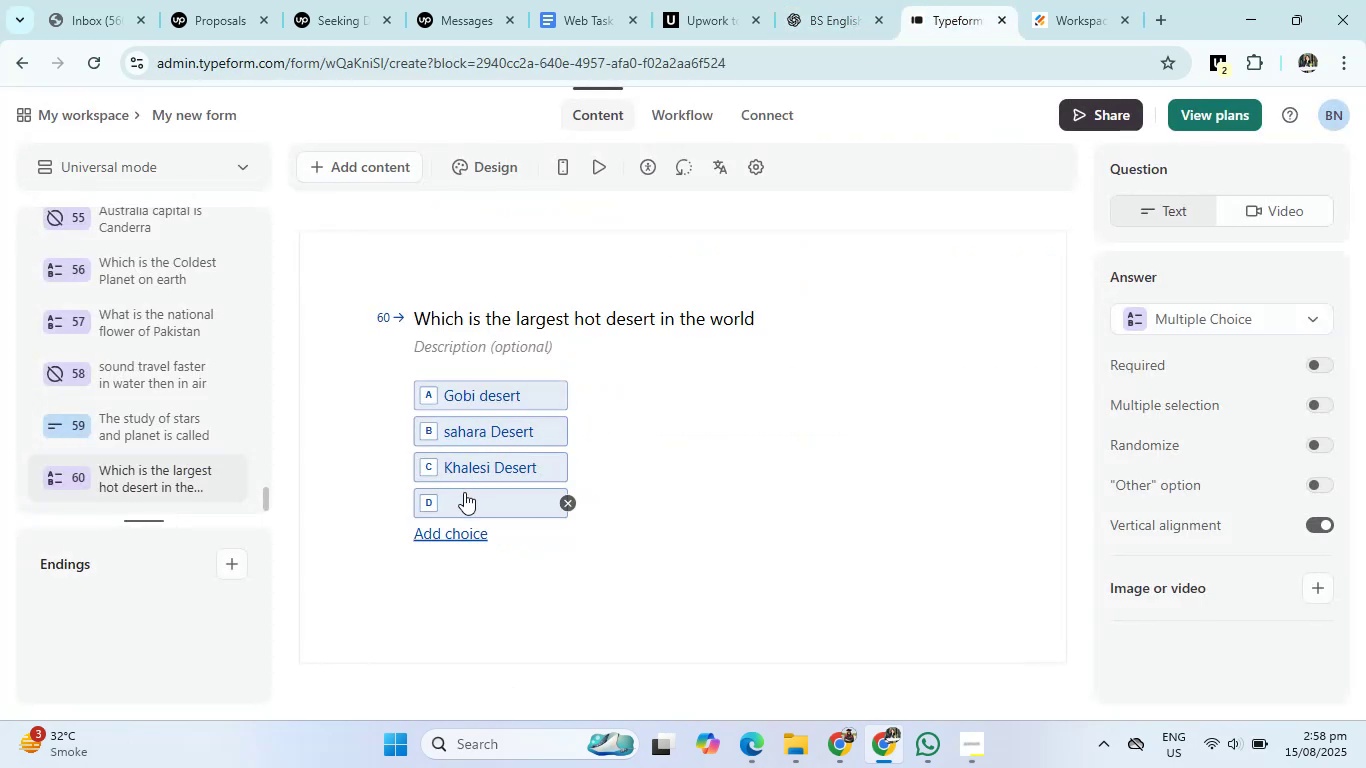 
left_click([464, 492])
 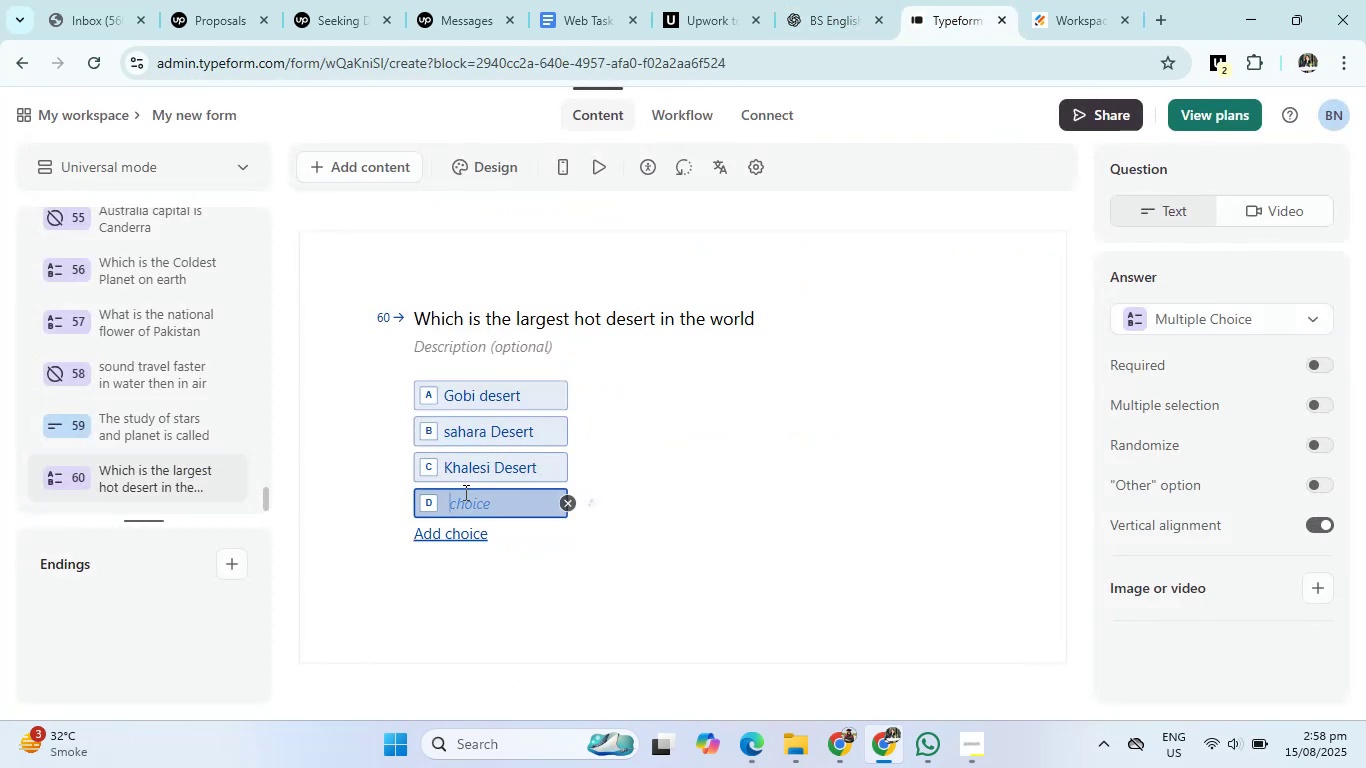 
type(The Desert)
 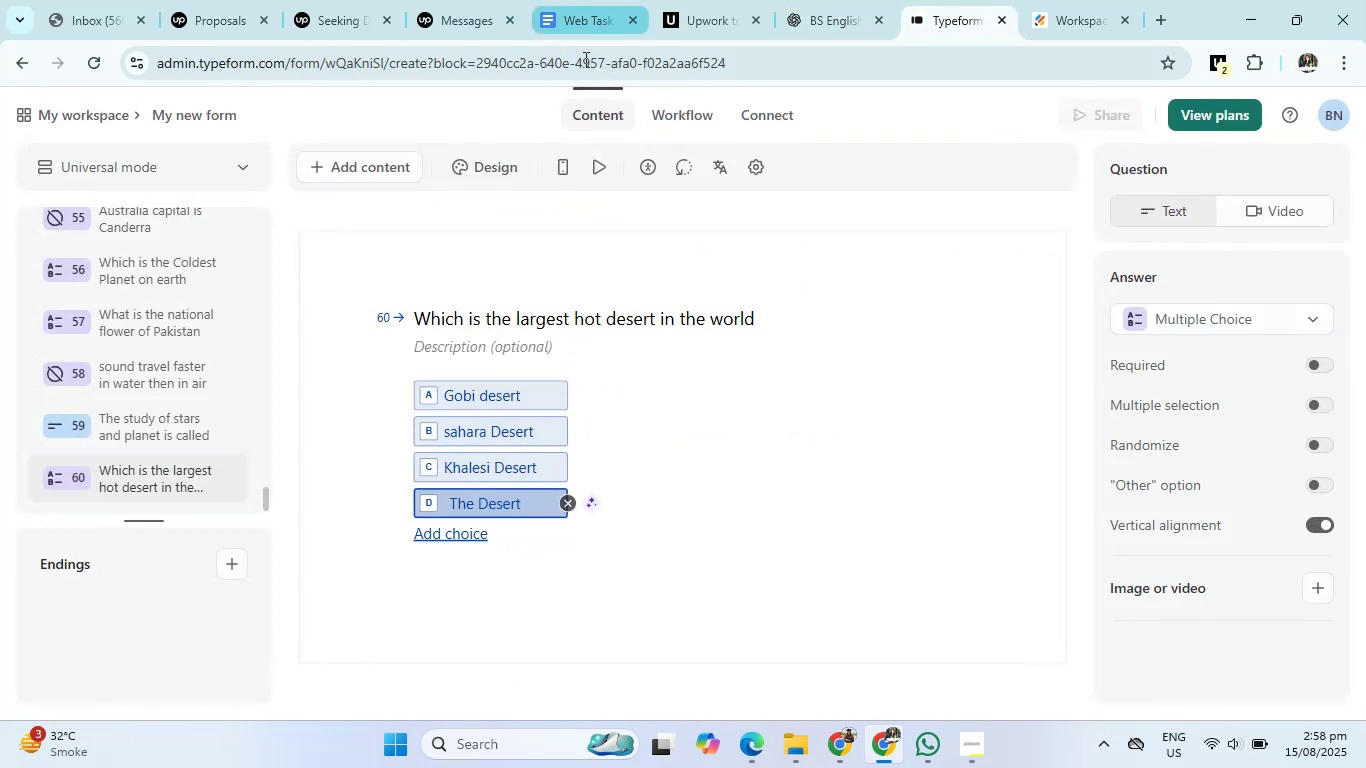 
left_click([366, 165])
 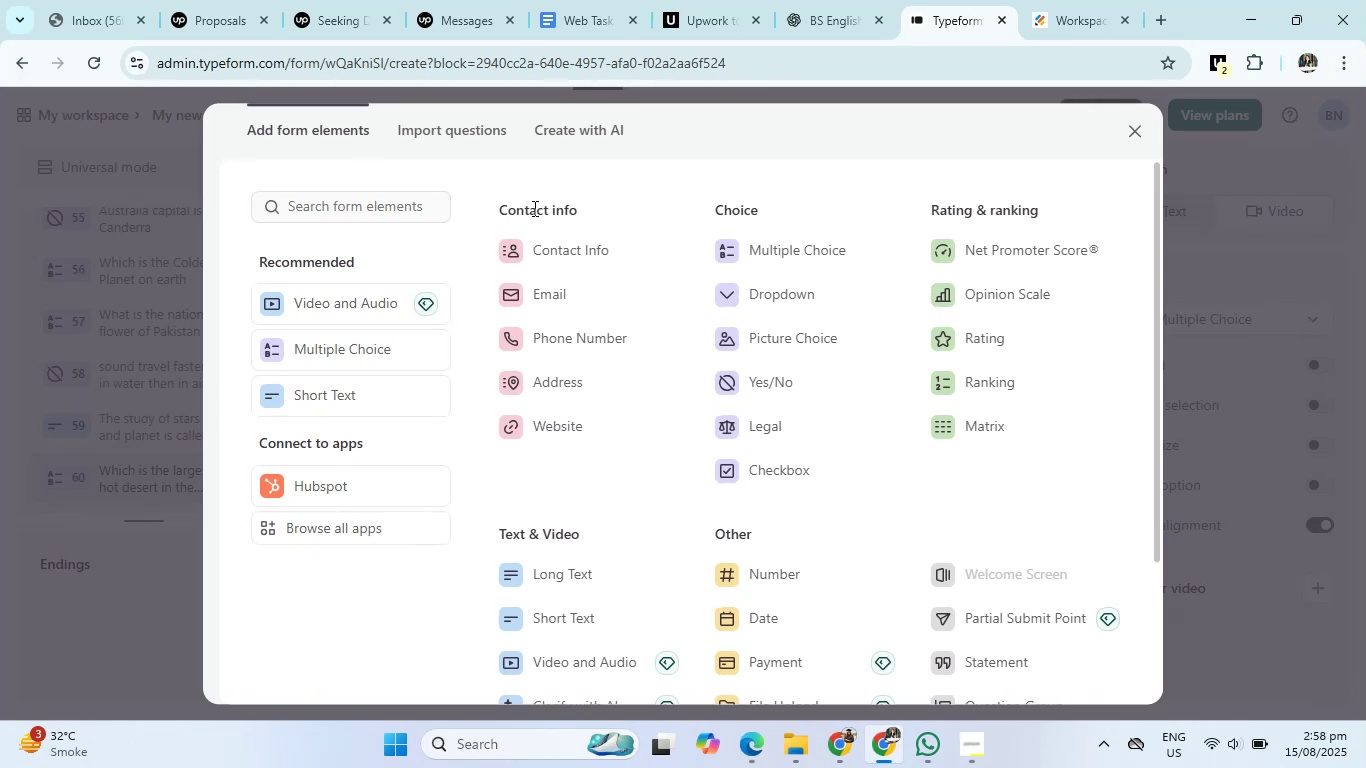 
left_click([766, 254])
 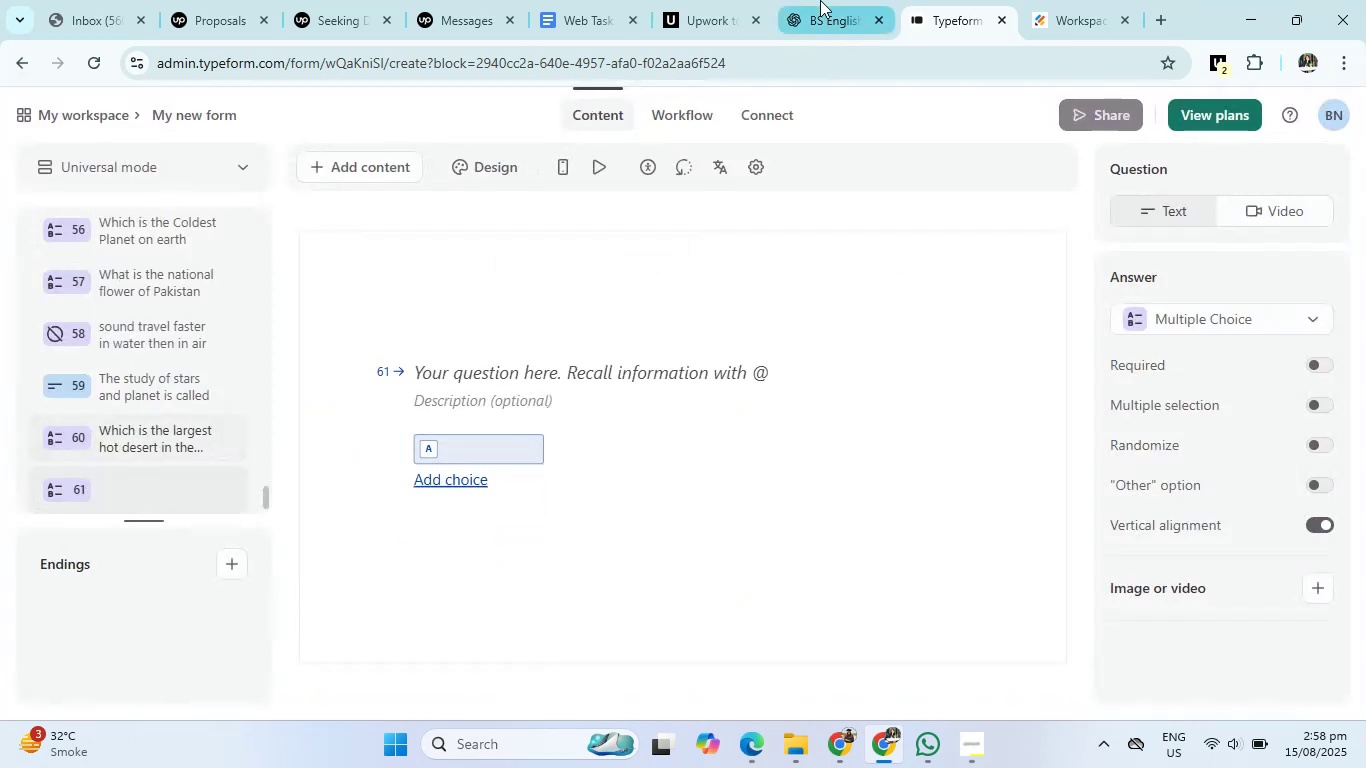 
left_click([820, 0])
 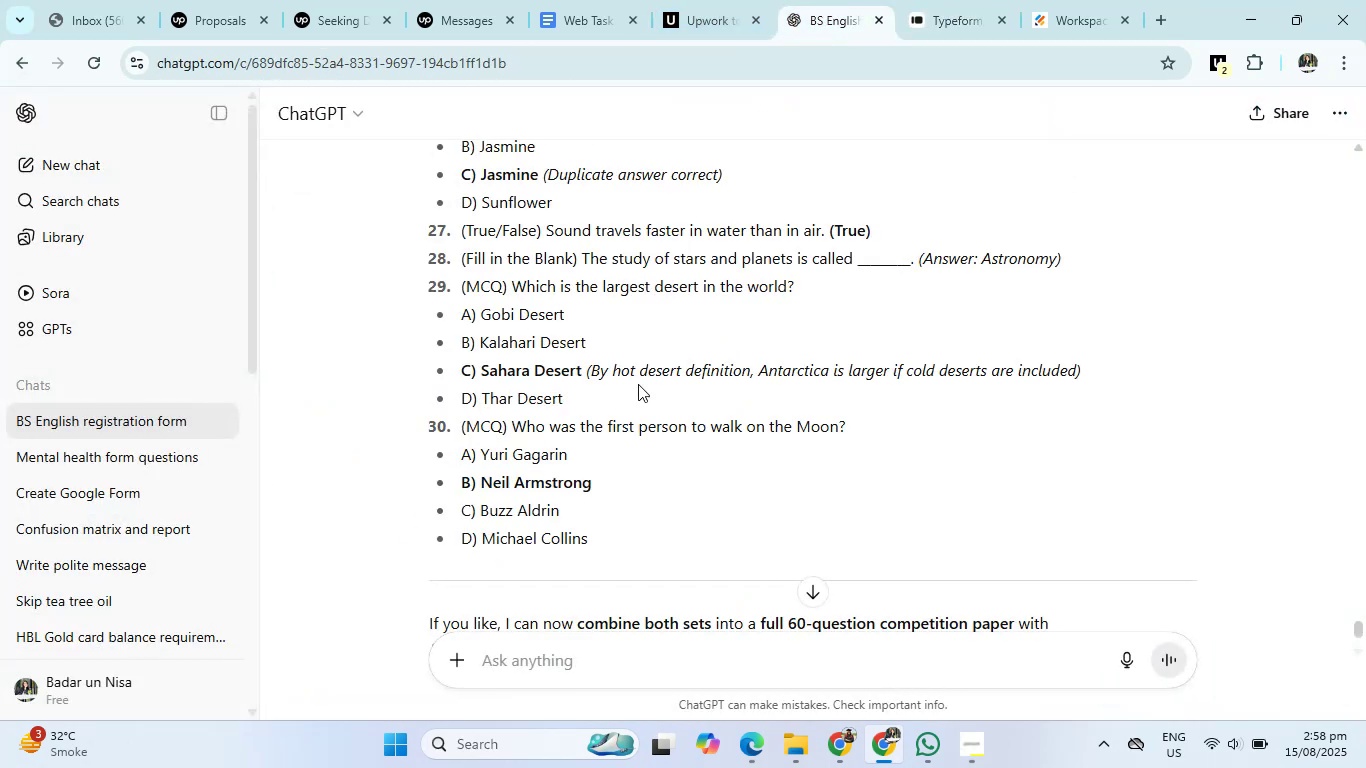 
scroll: coordinate [590, 436], scroll_direction: down, amount: 1.0
 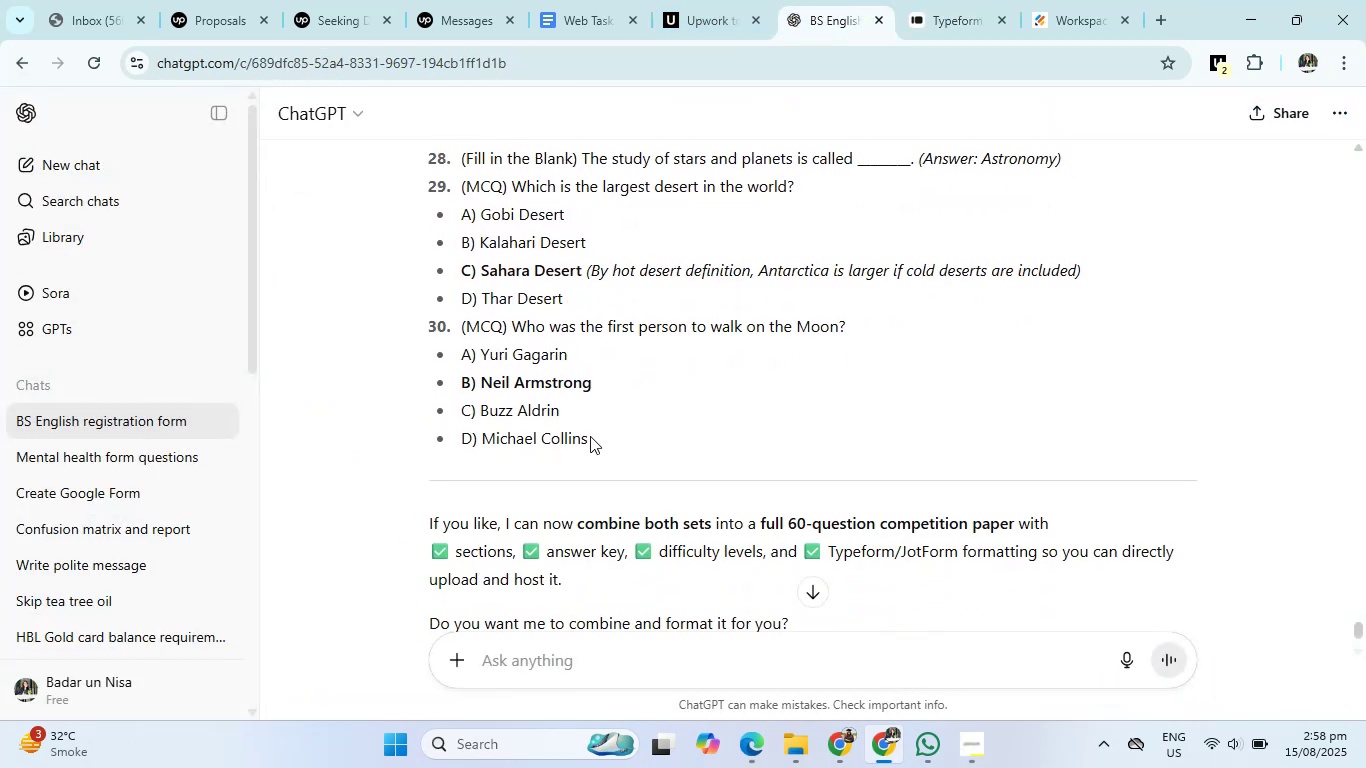 
left_click_drag(start_coordinate=[513, 321], to_coordinate=[912, 328])
 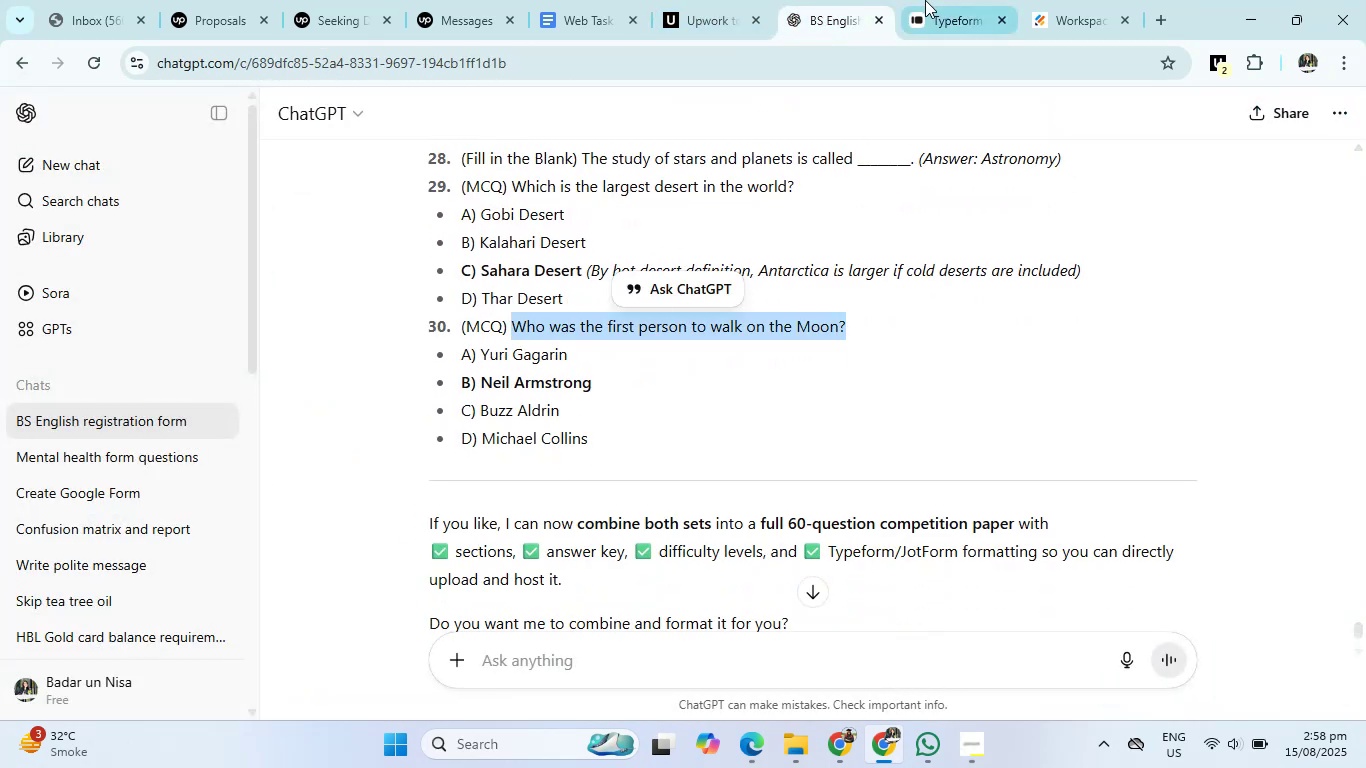 
left_click([925, 0])
 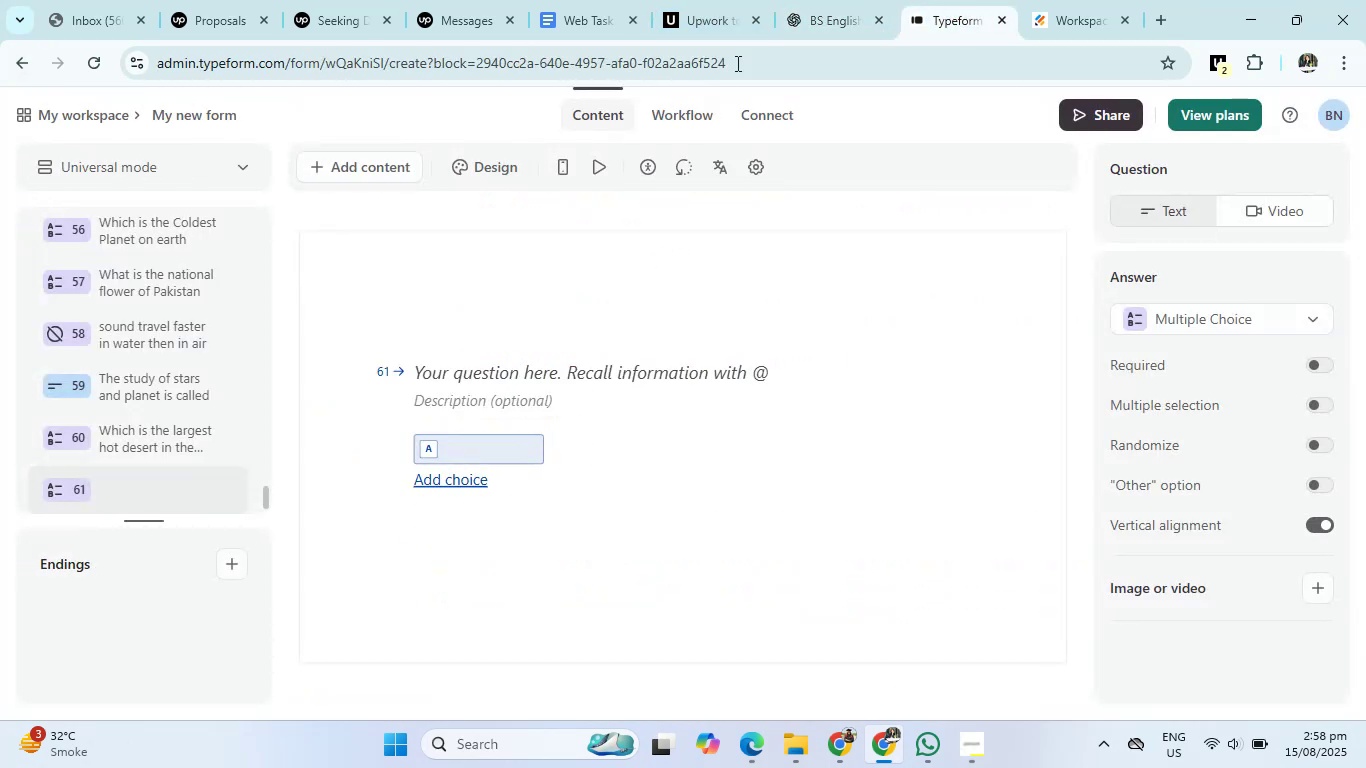 
left_click([813, 2])
 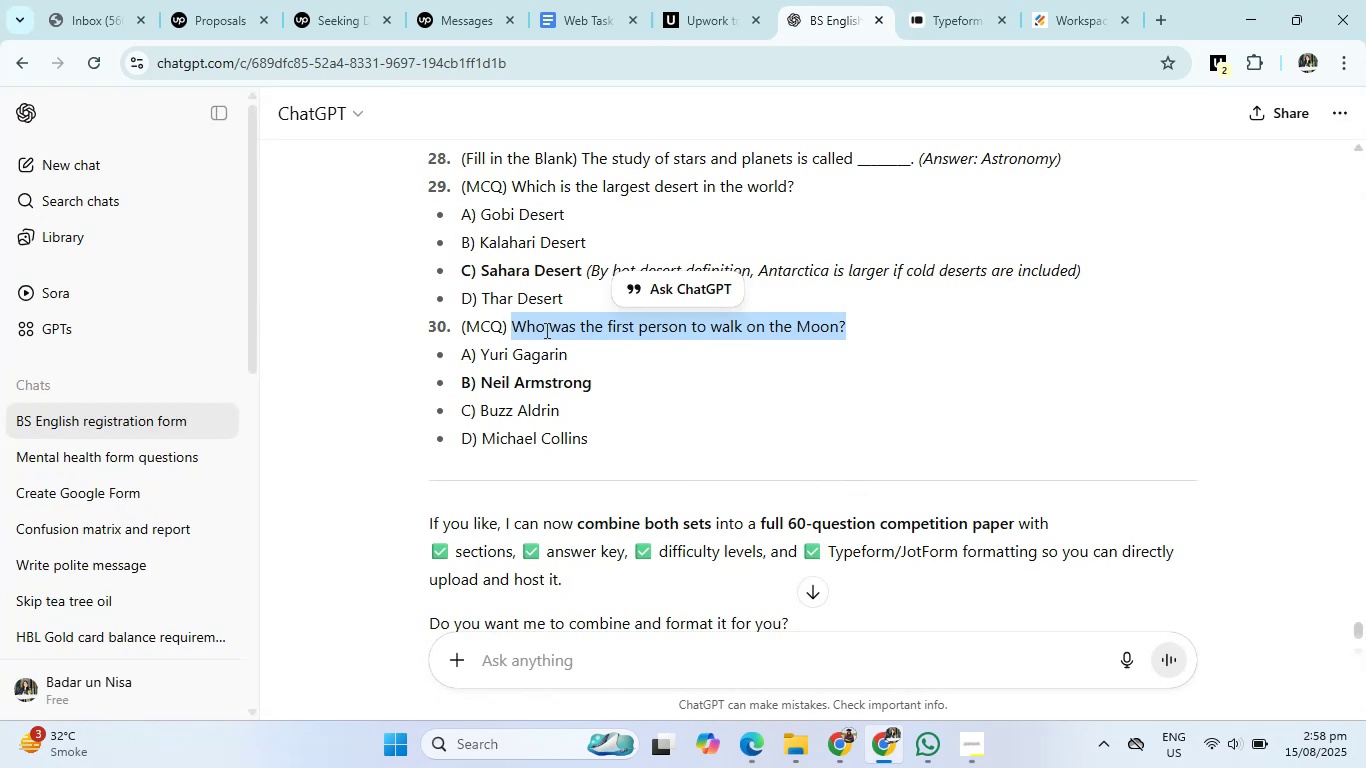 
key(Control+C)
 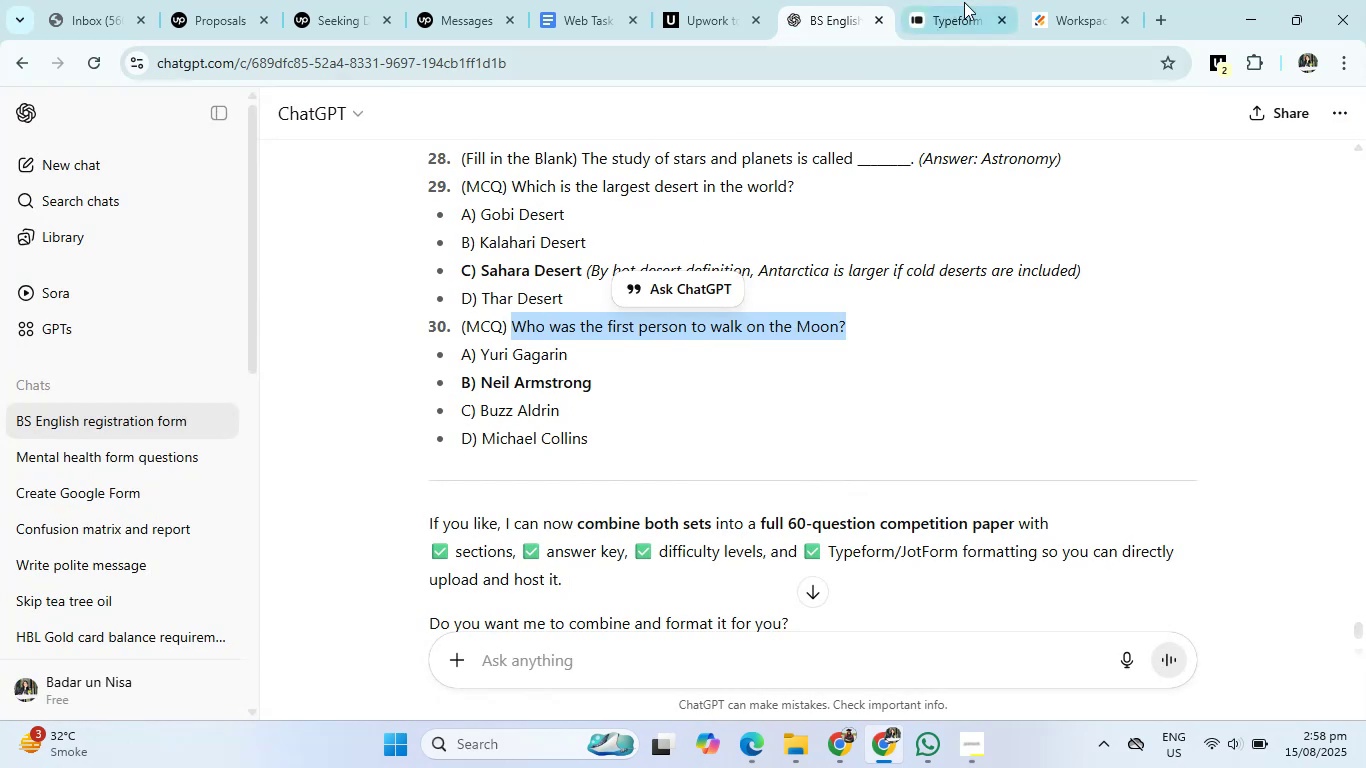 
left_click([968, 0])
 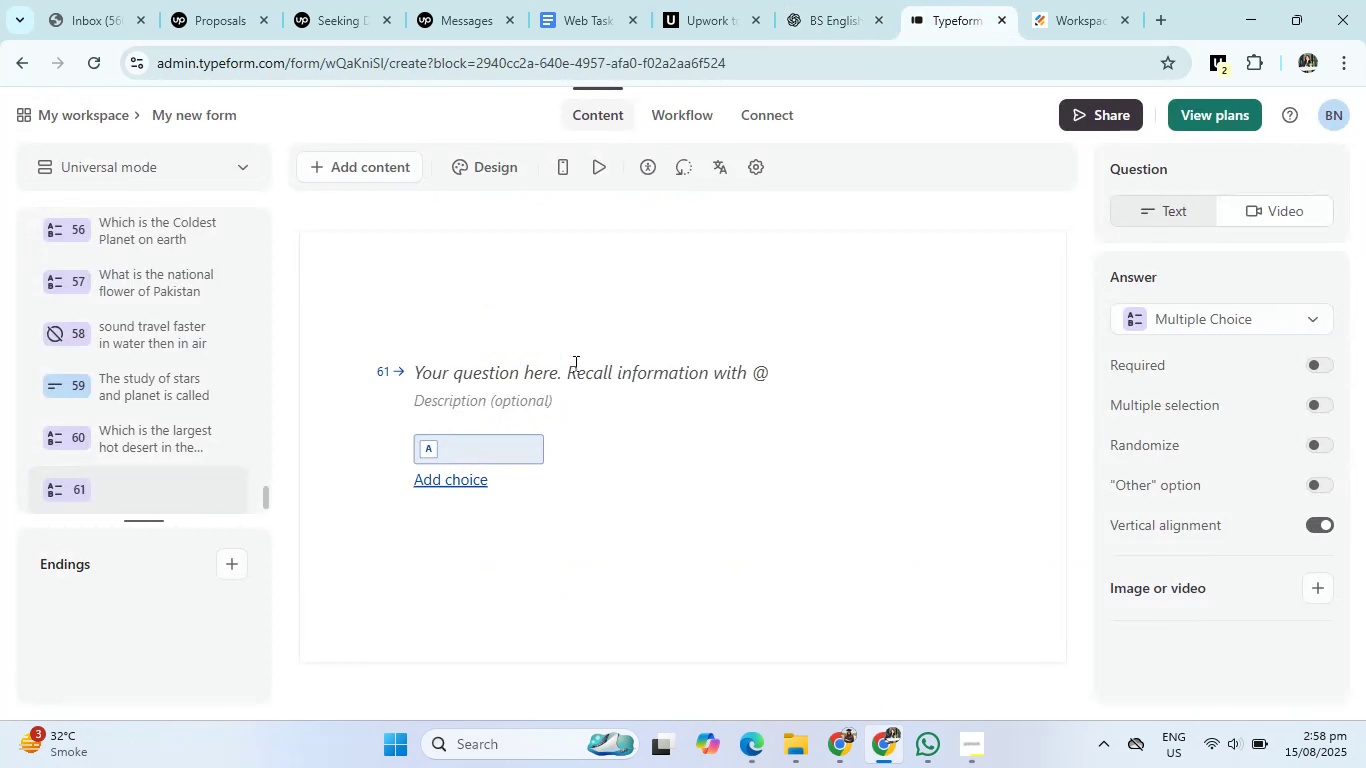 
left_click([571, 369])
 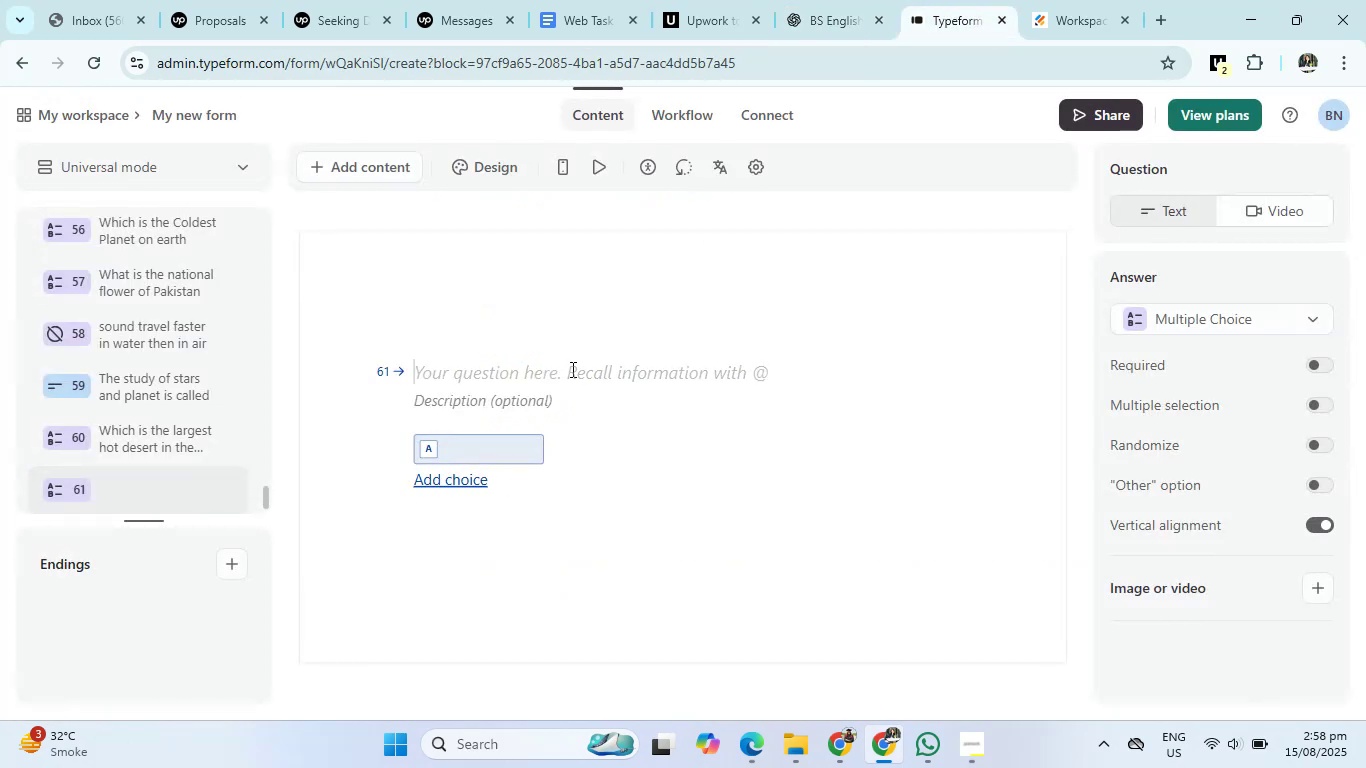 
right_click([571, 369])
 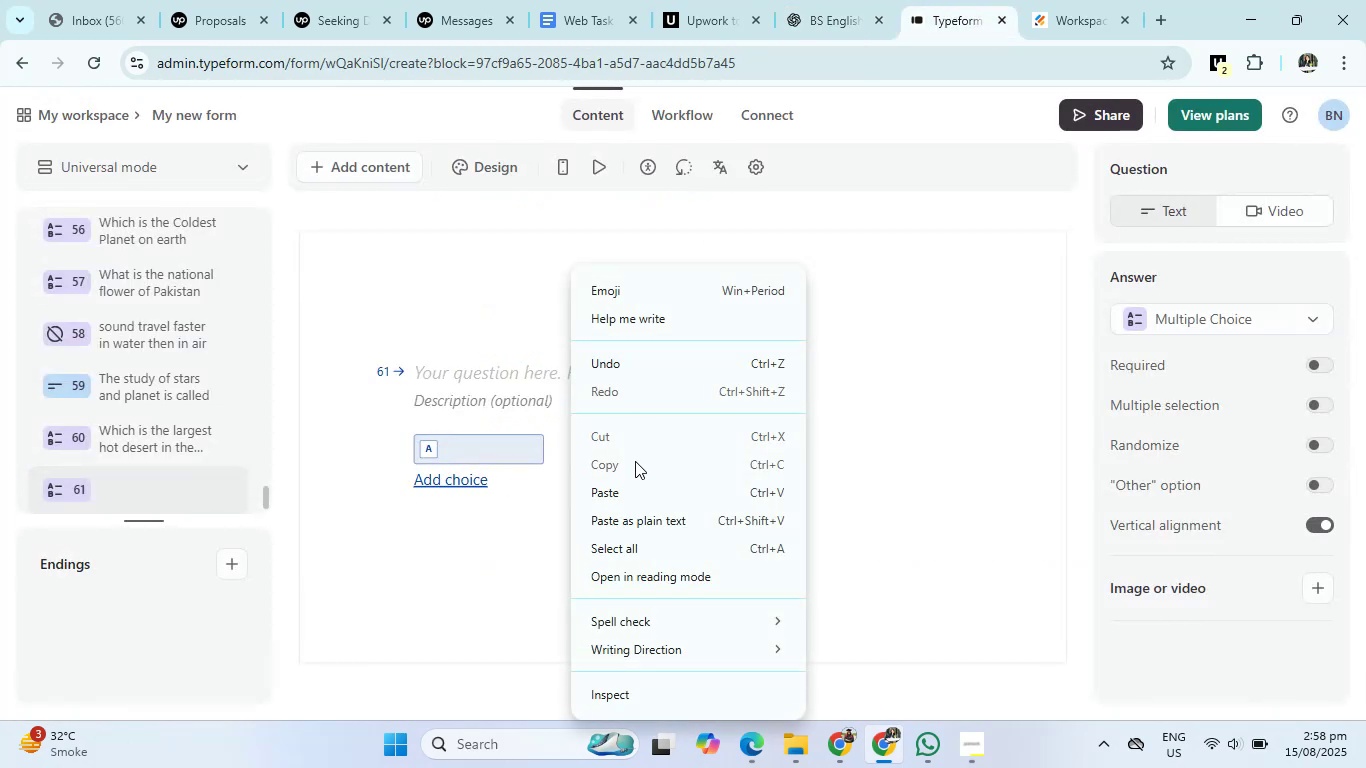 
left_click([635, 464])
 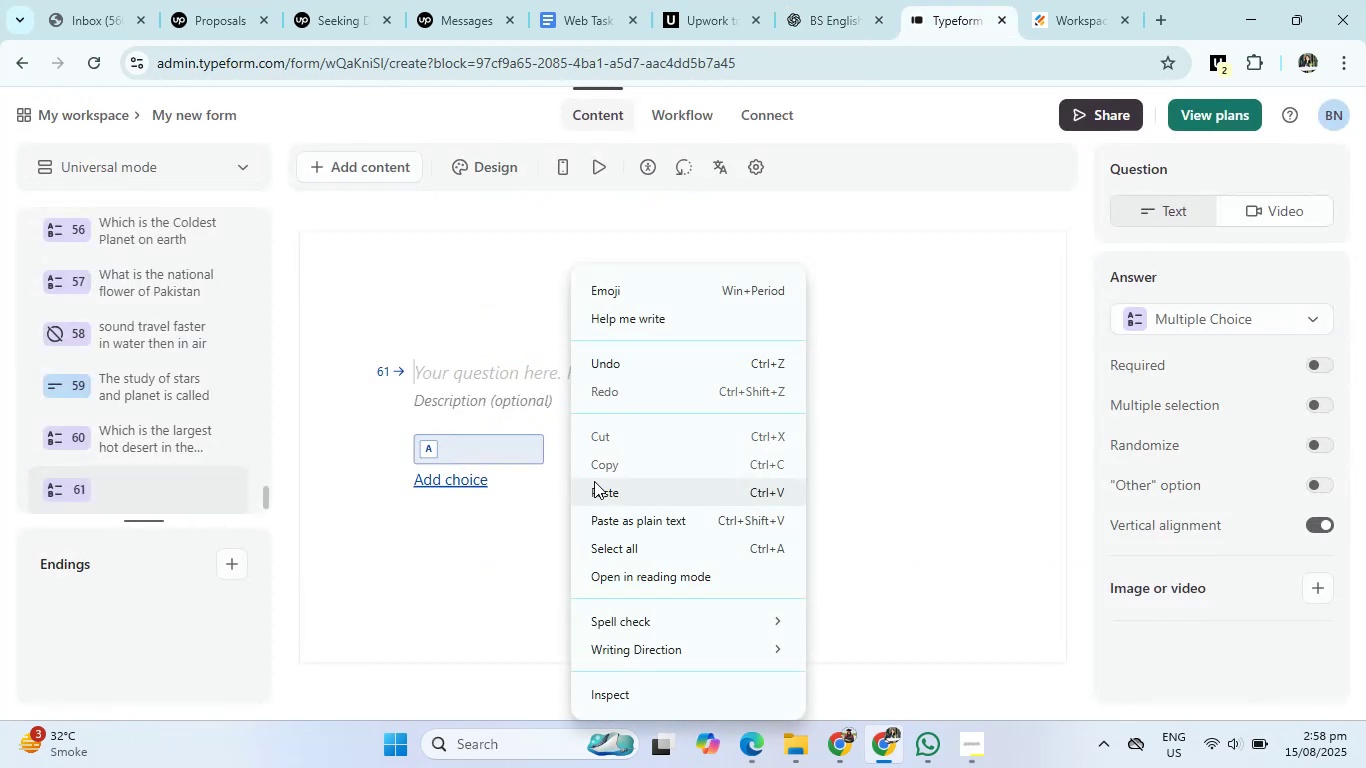 
left_click([594, 481])
 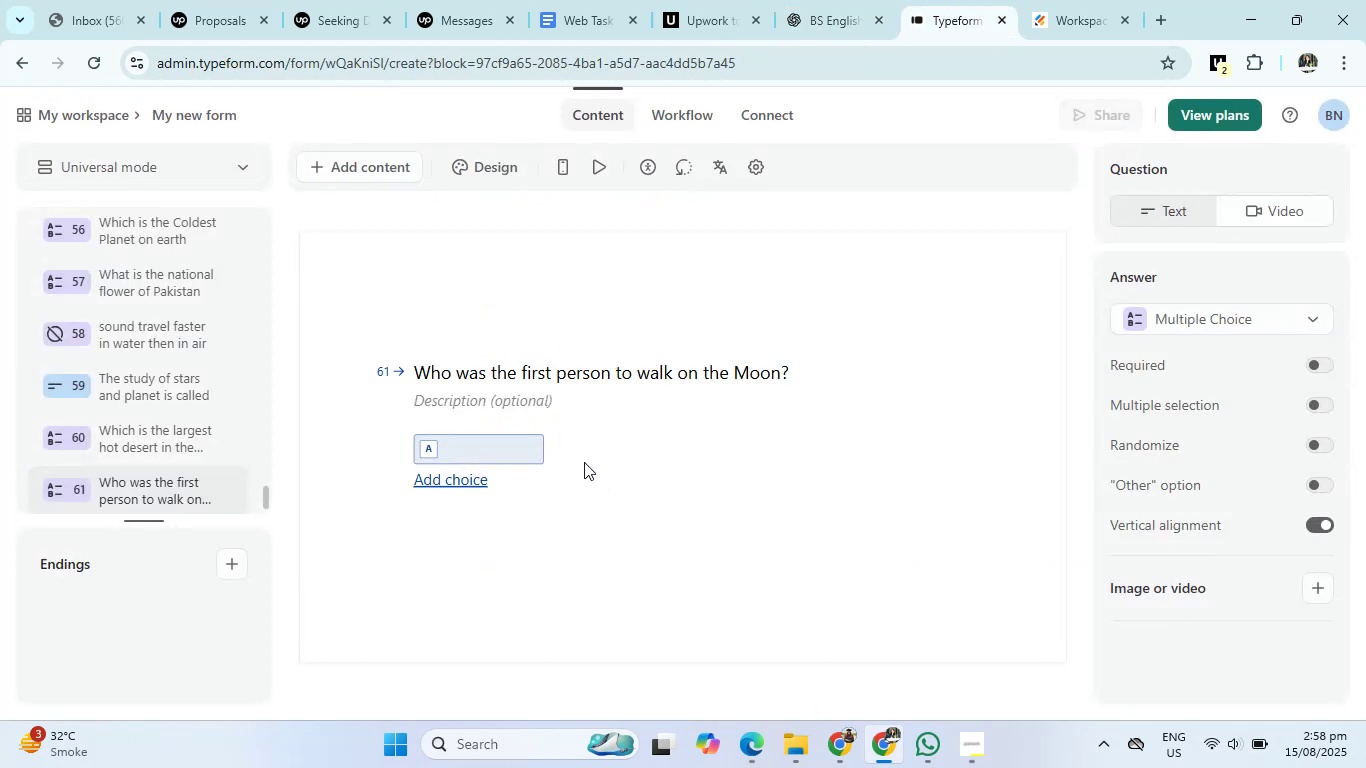 
left_click([809, 0])
 